 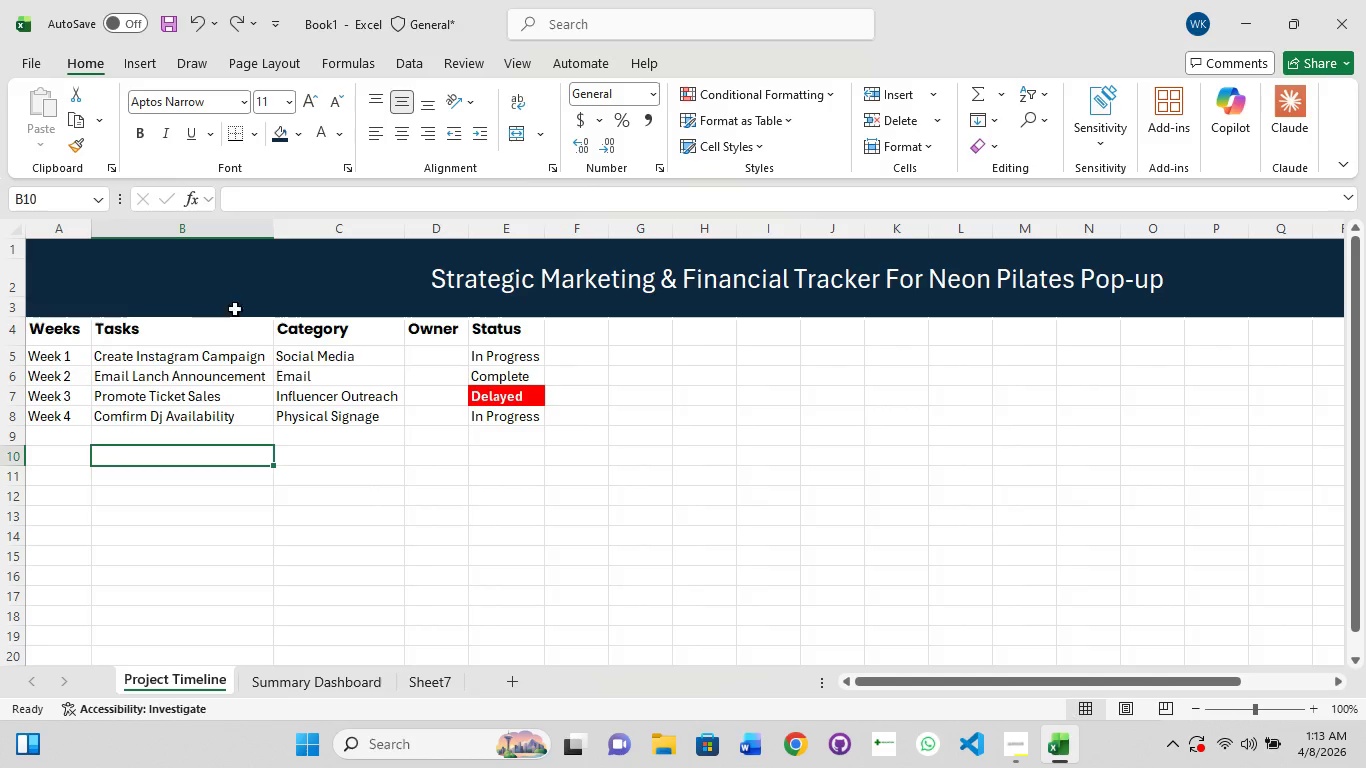 
key(Control+Y)
 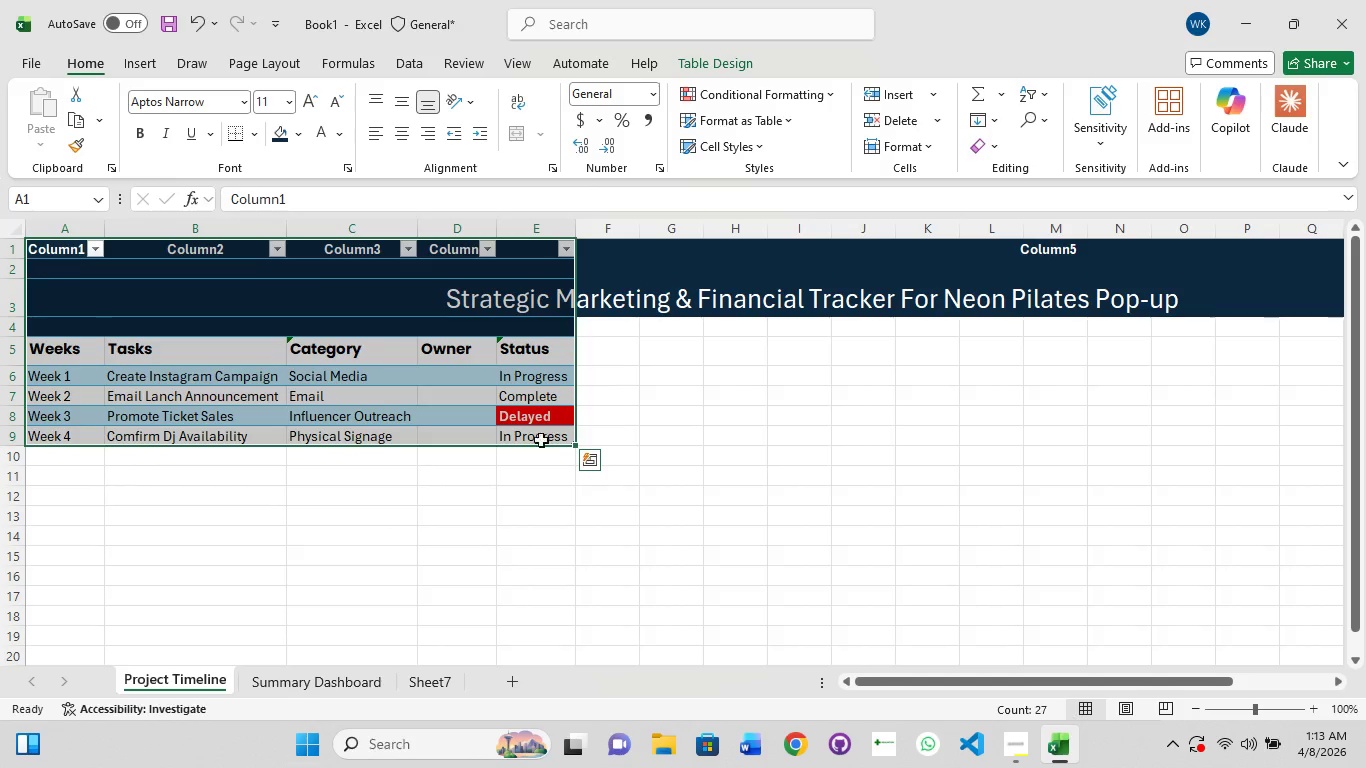 
left_click([826, 413])
 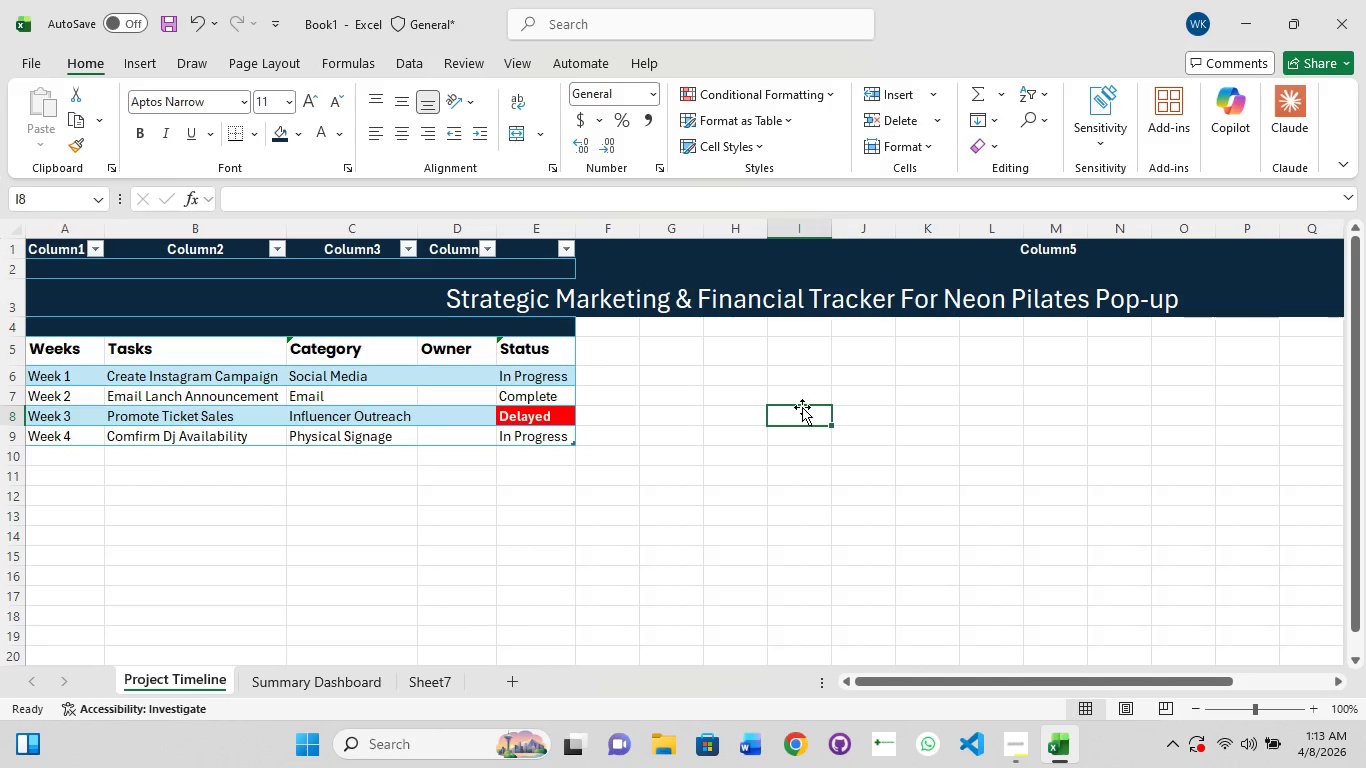 
left_click([802, 407])
 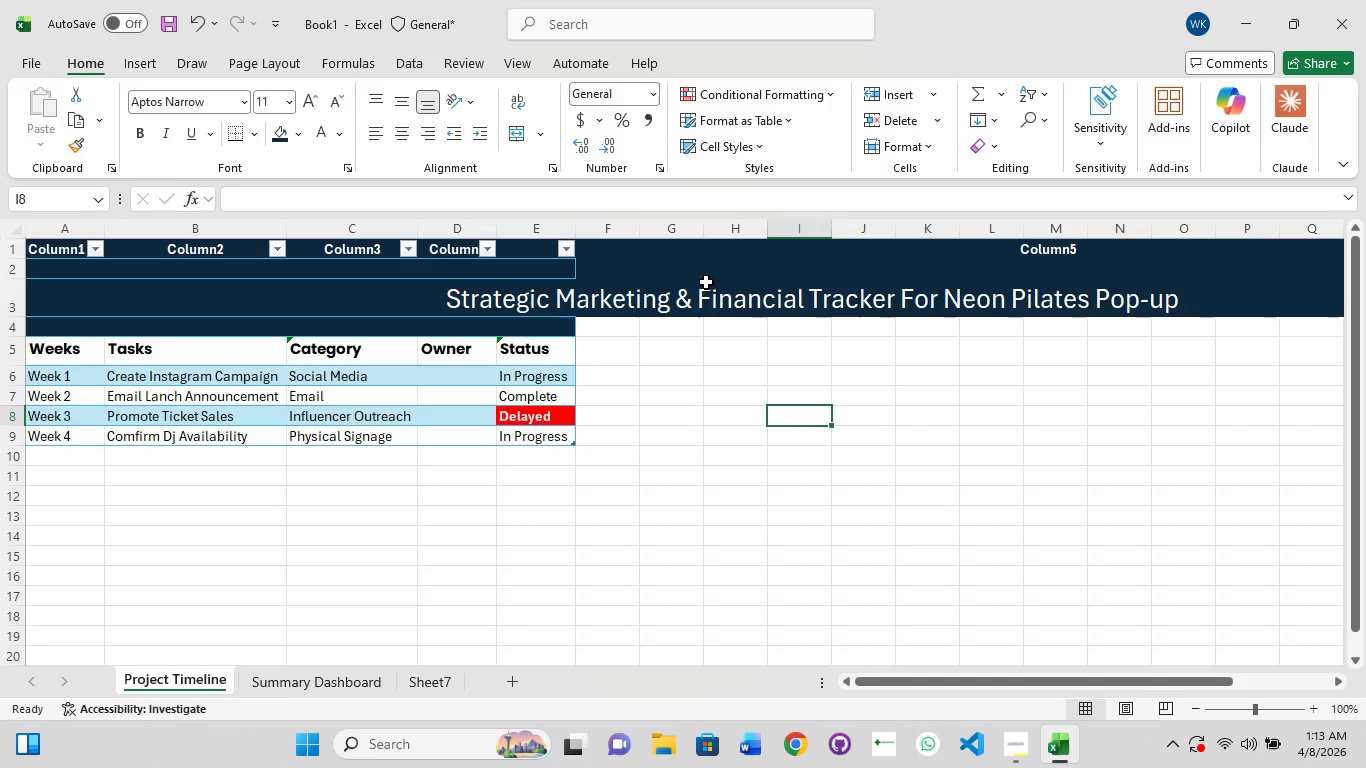 
left_click([707, 276])
 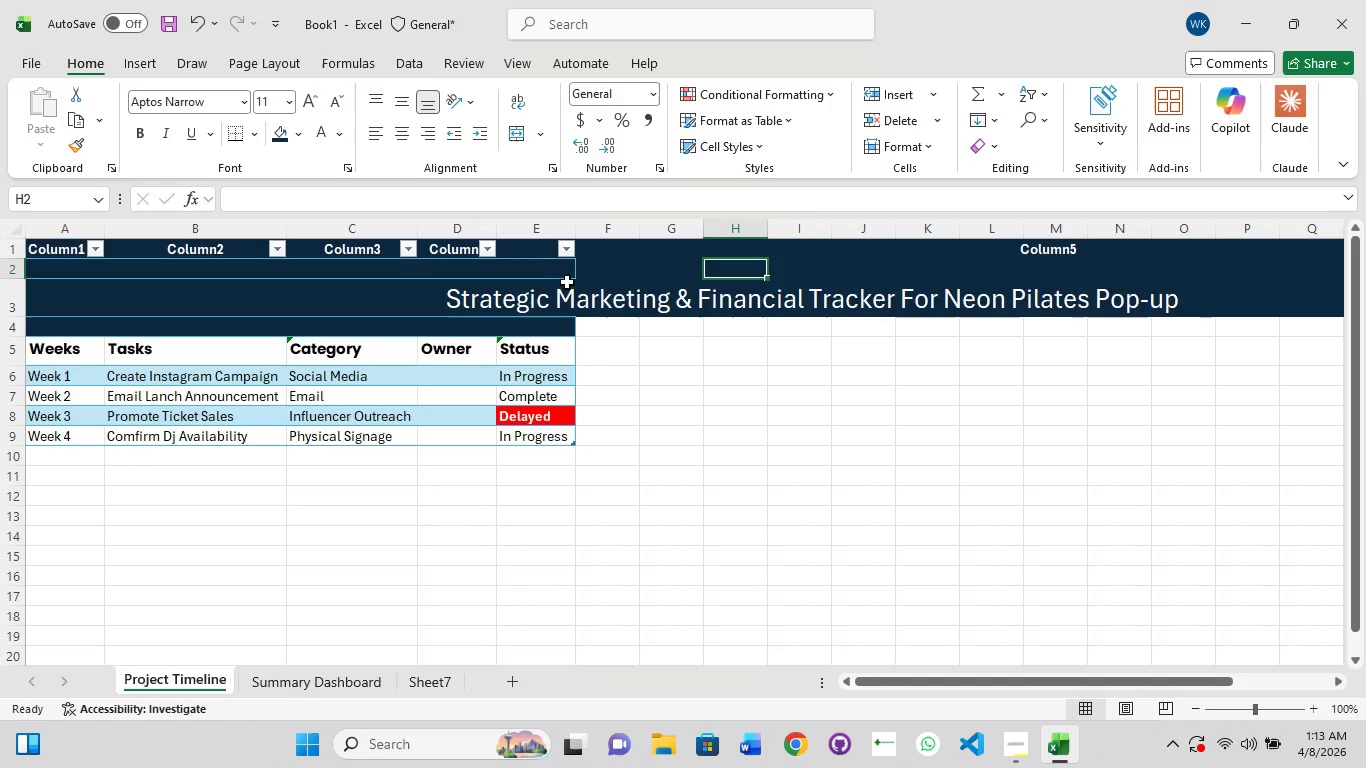 
left_click([560, 277])
 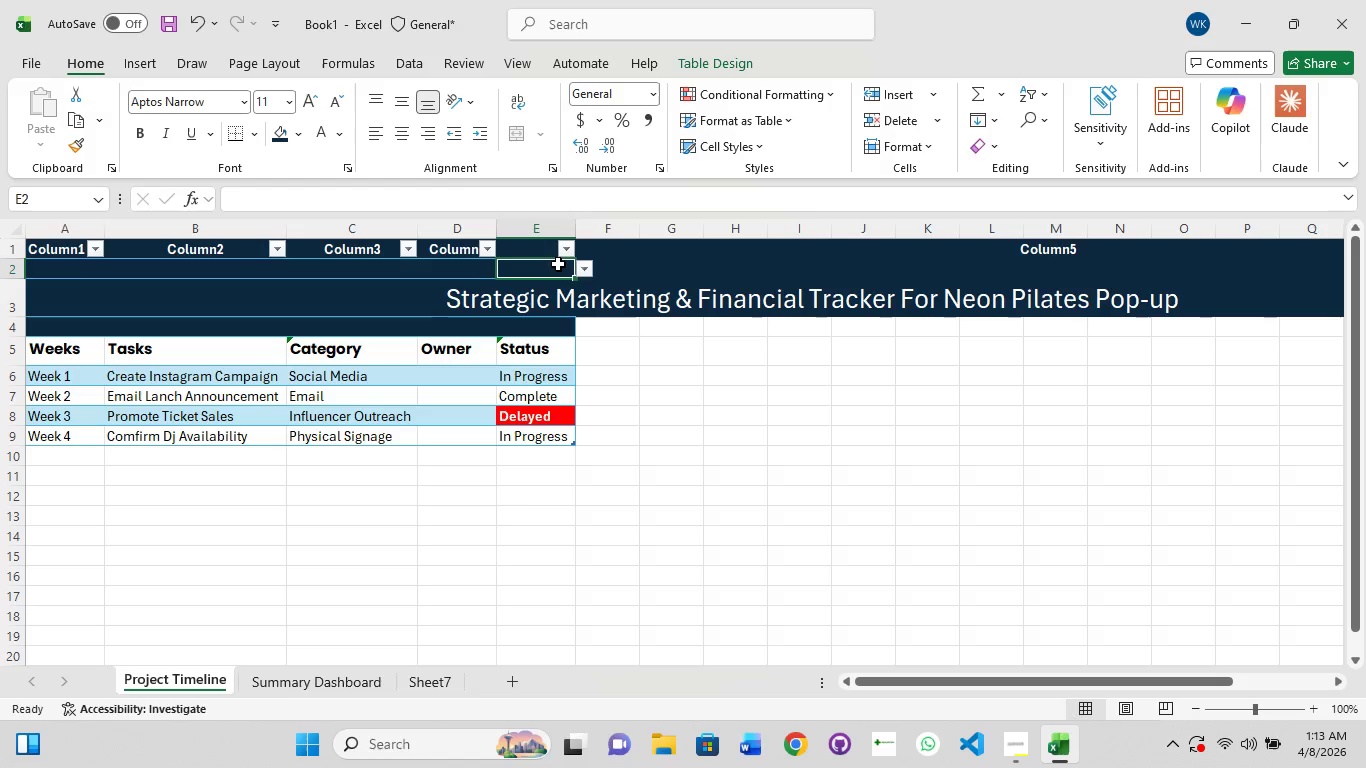 
wait(5.92)
 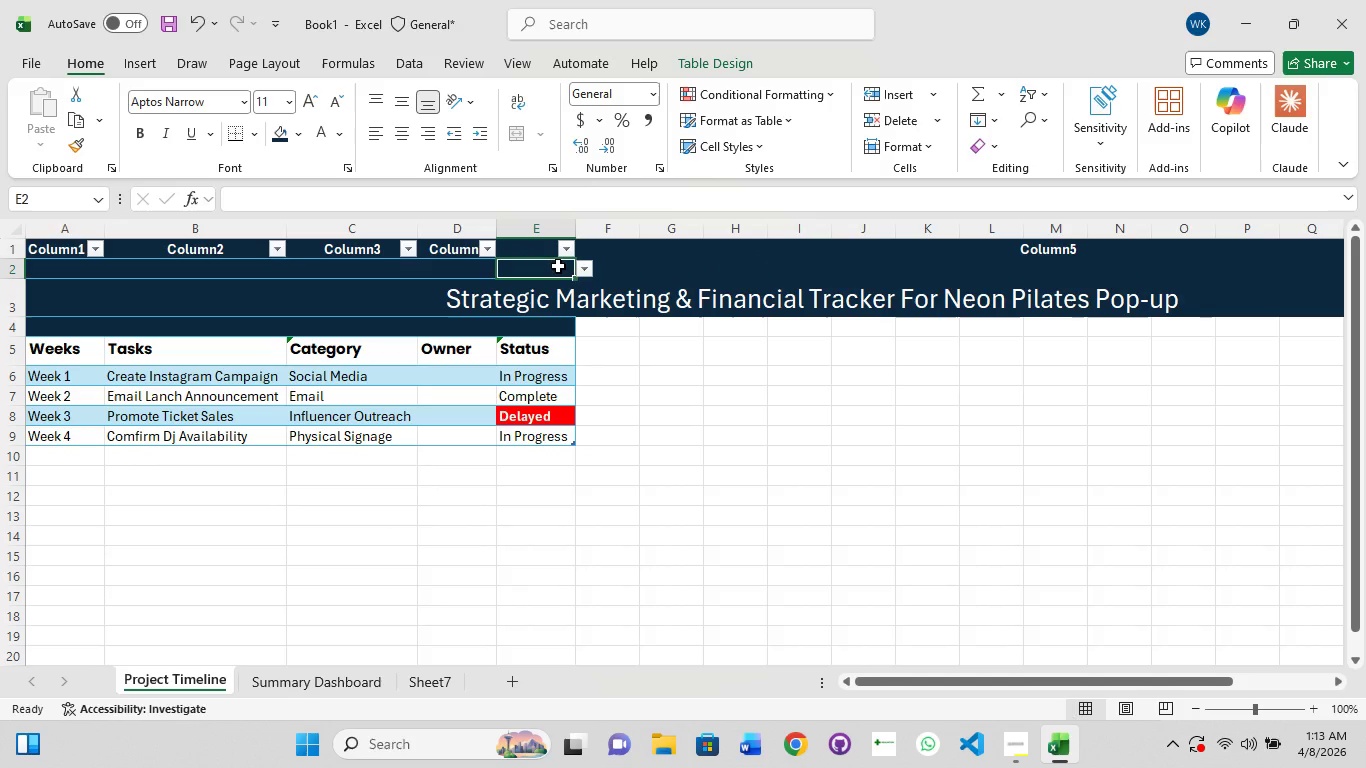 
left_click([591, 266])
 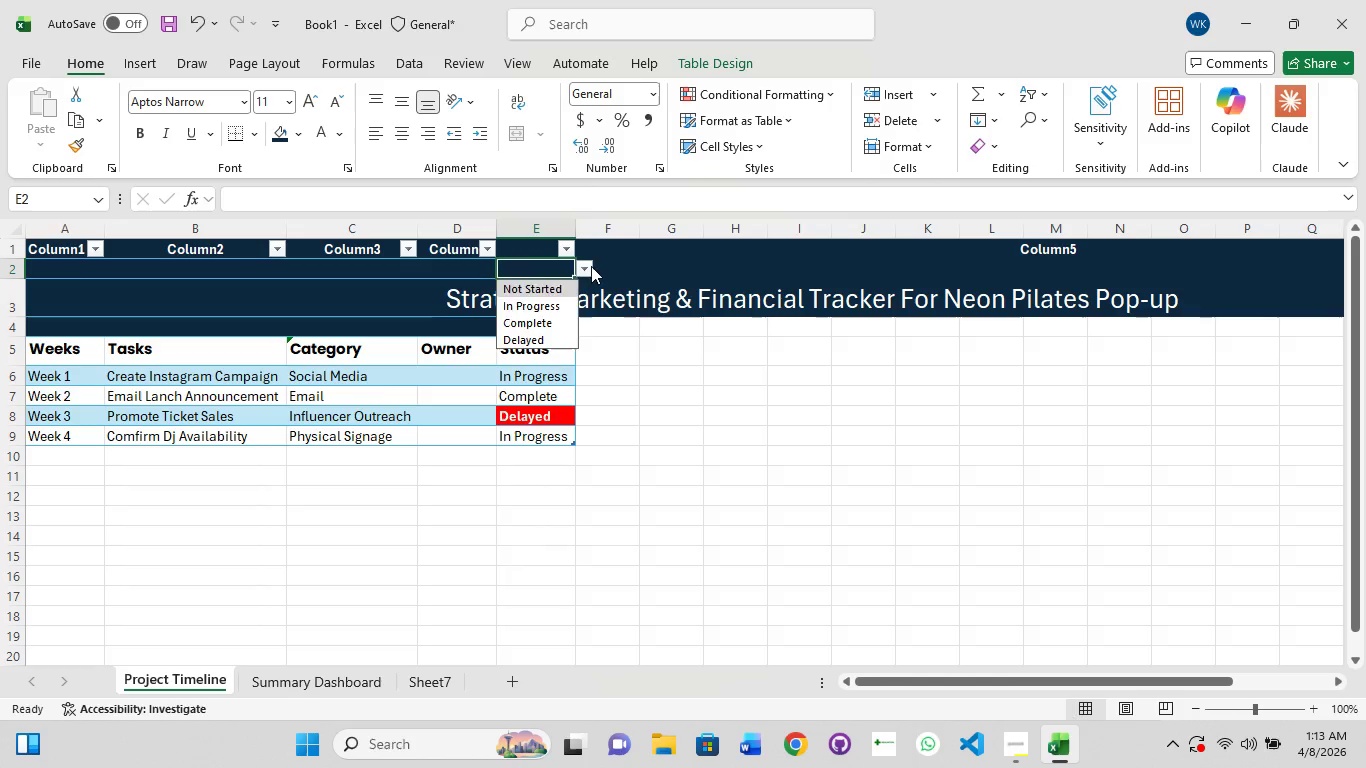 
left_click([591, 266])
 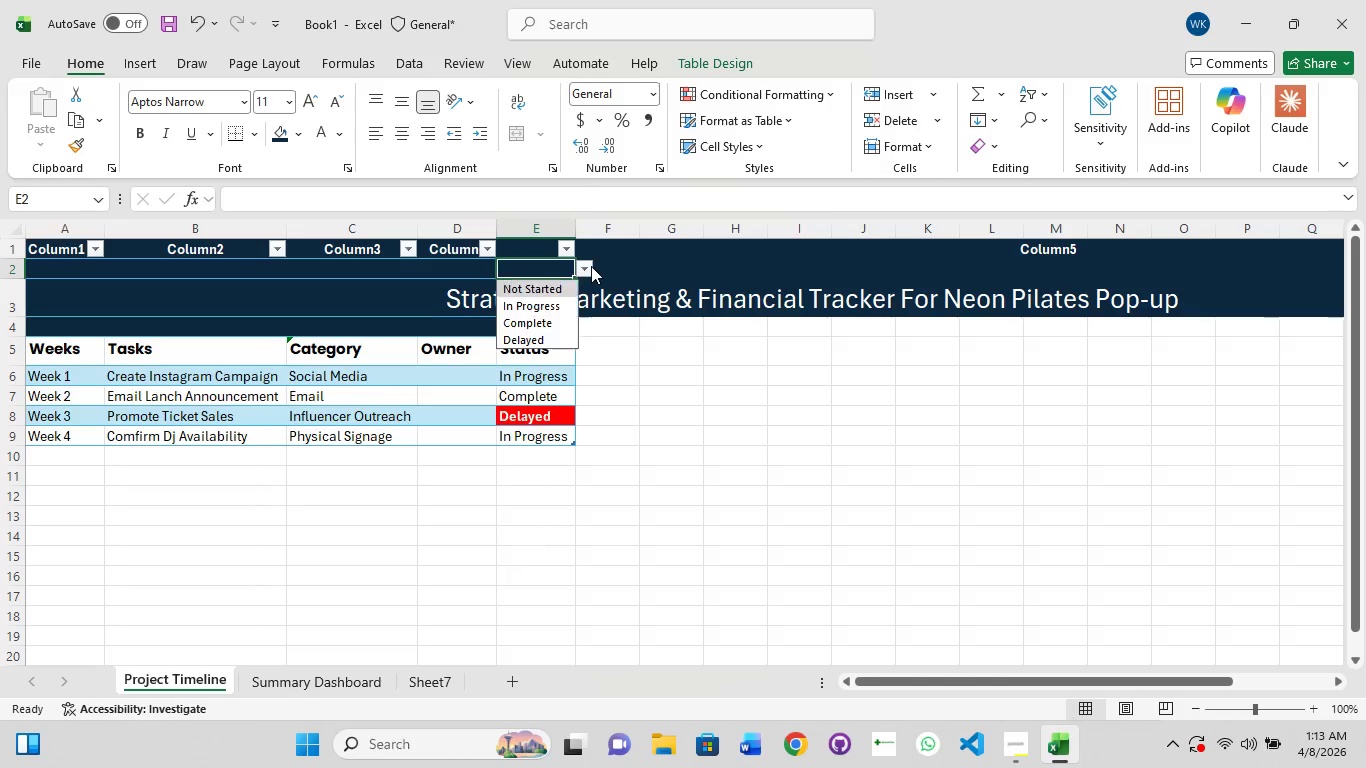 
left_click([591, 266])
 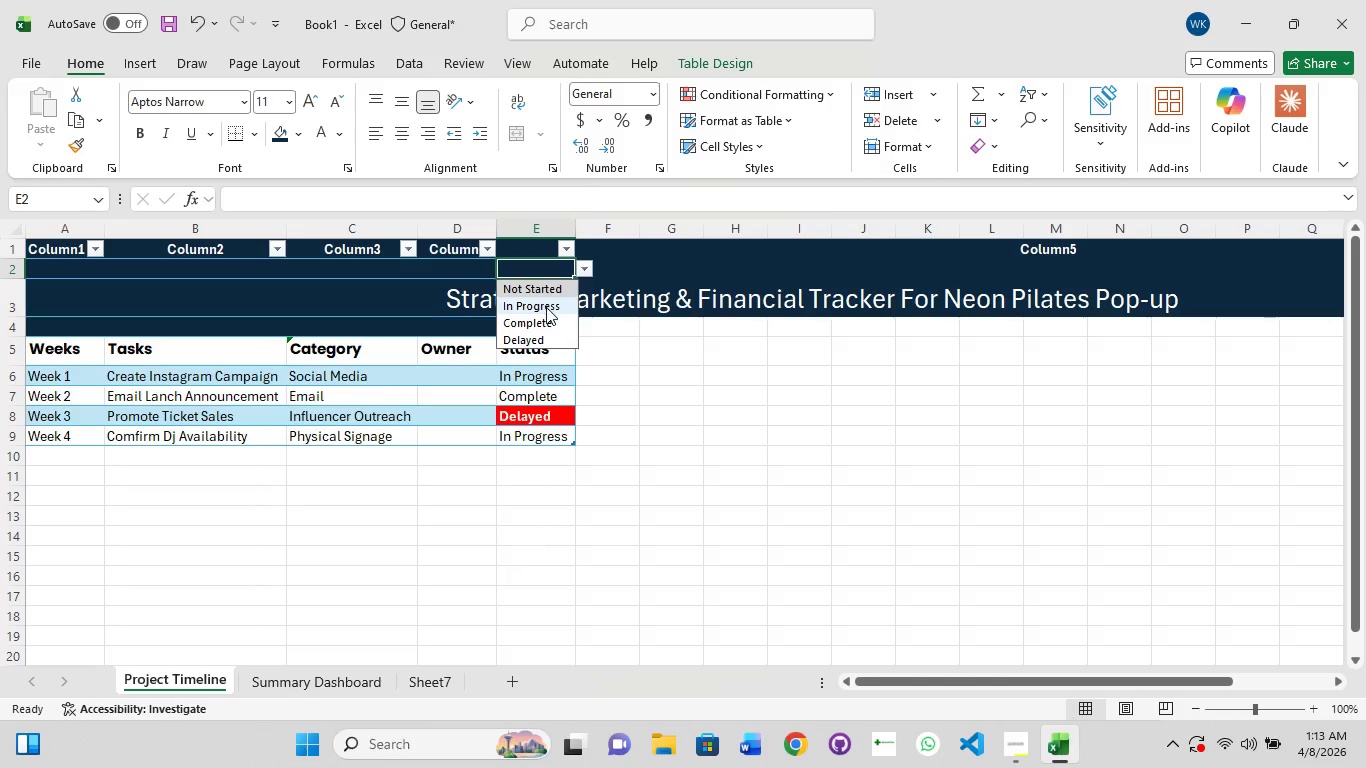 
left_click([546, 307])
 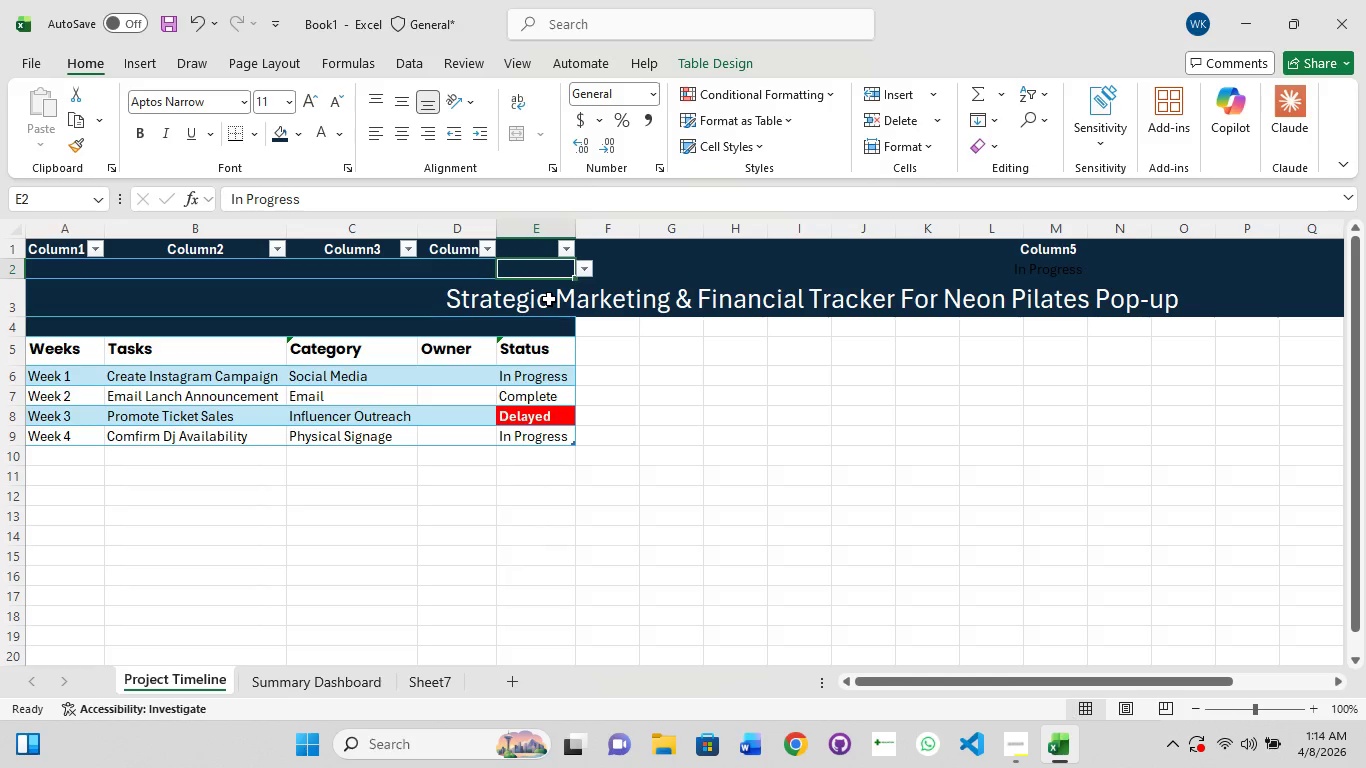 
key(Control+Z)
 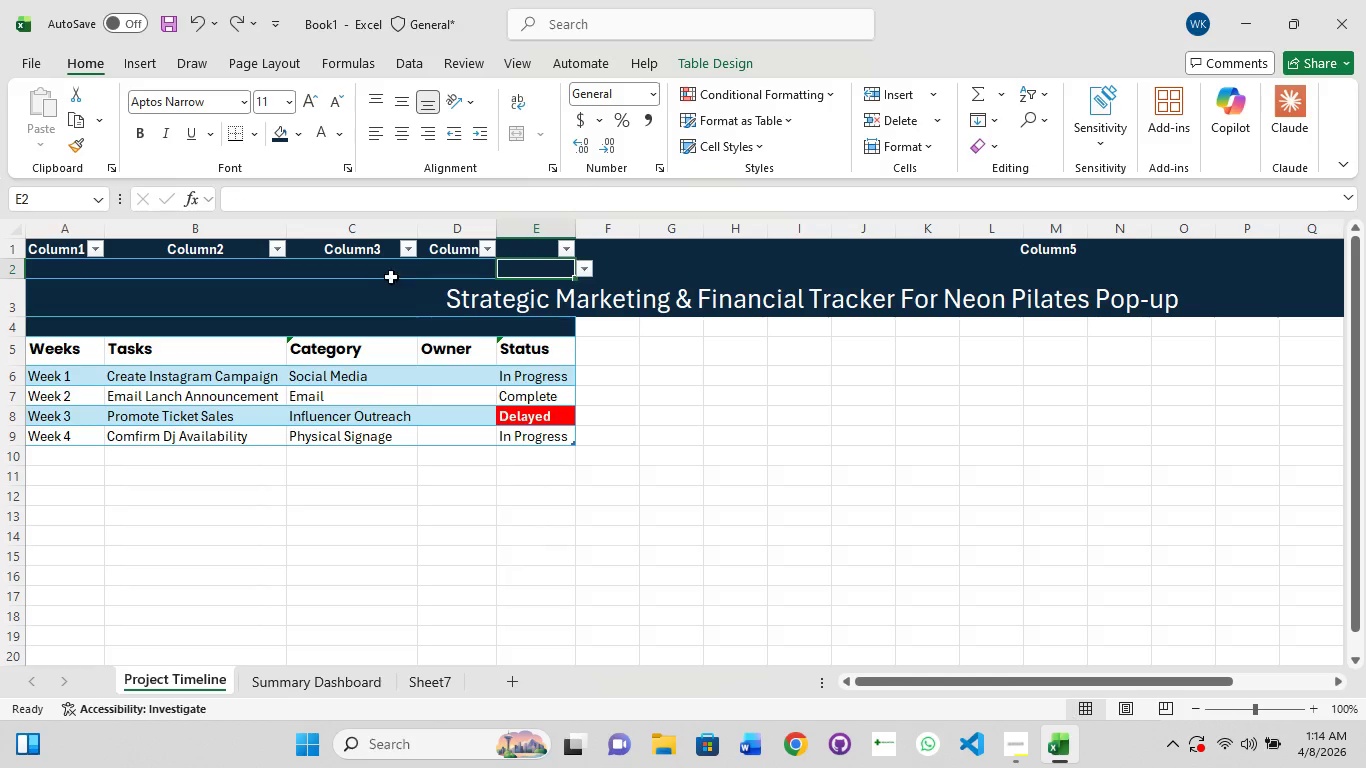 
left_click([379, 270])
 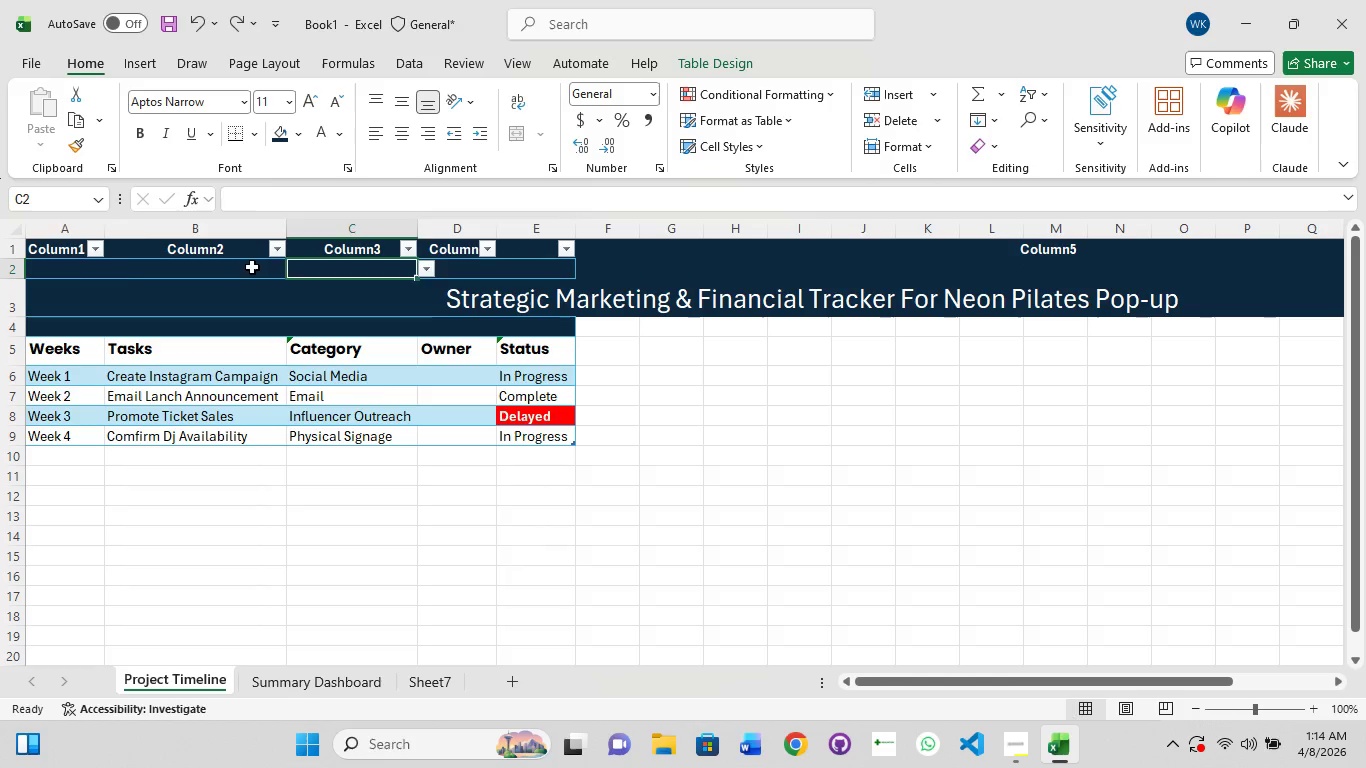 
left_click([251, 267])
 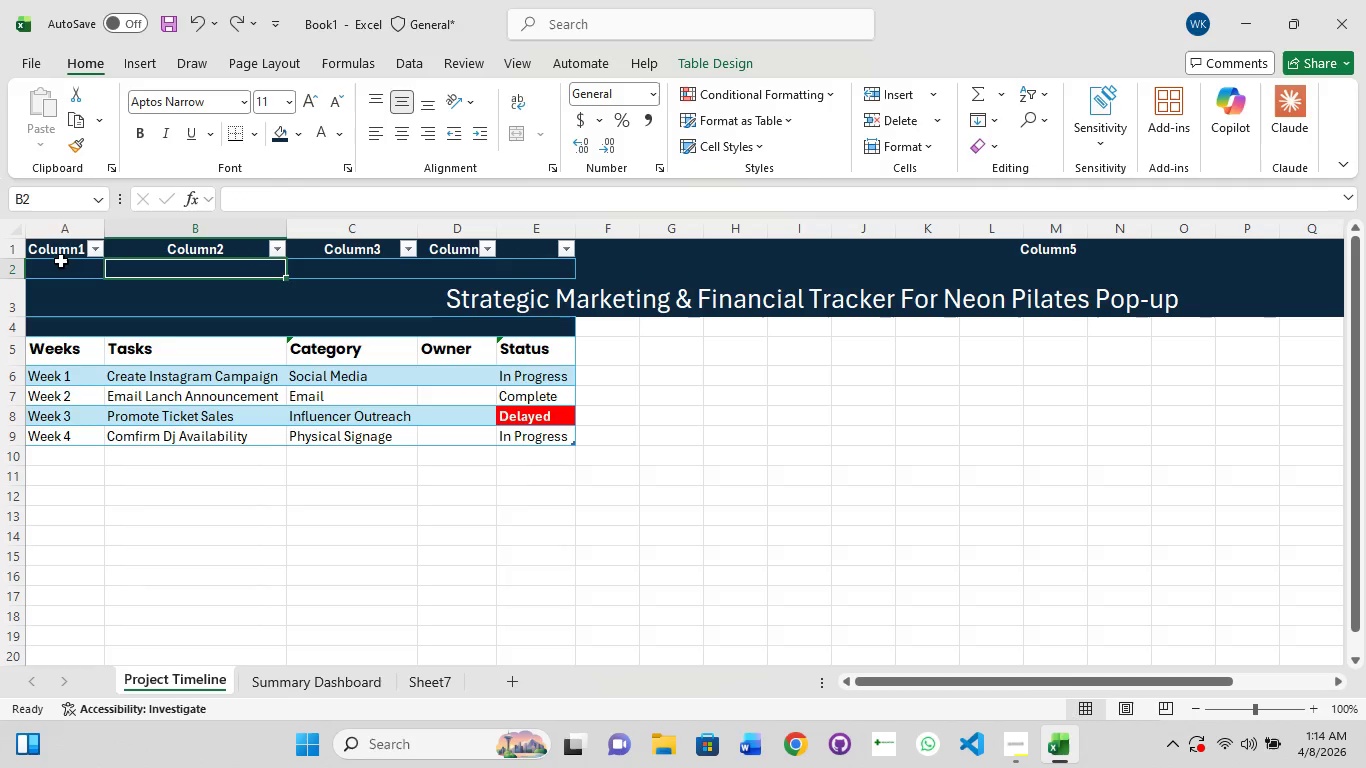 
left_click([54, 264])
 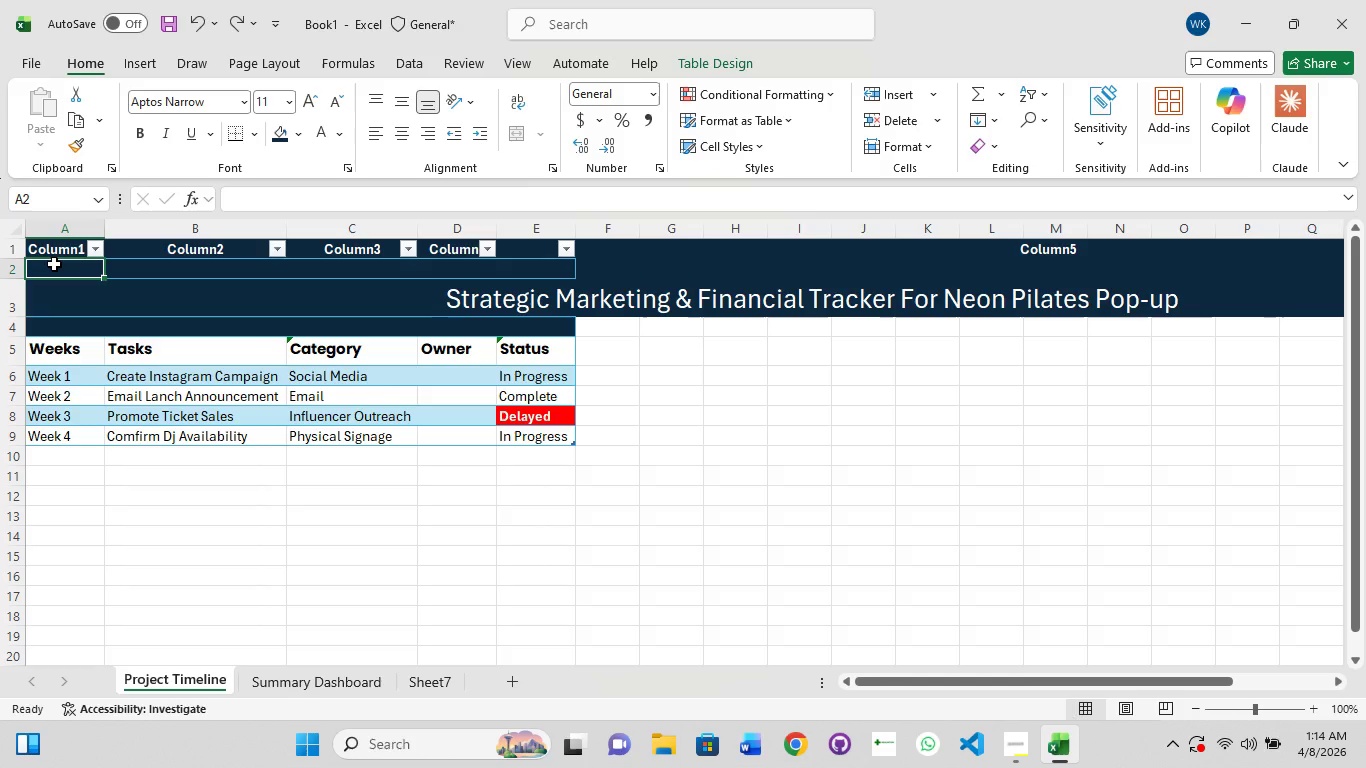 
key(Control+Z)
 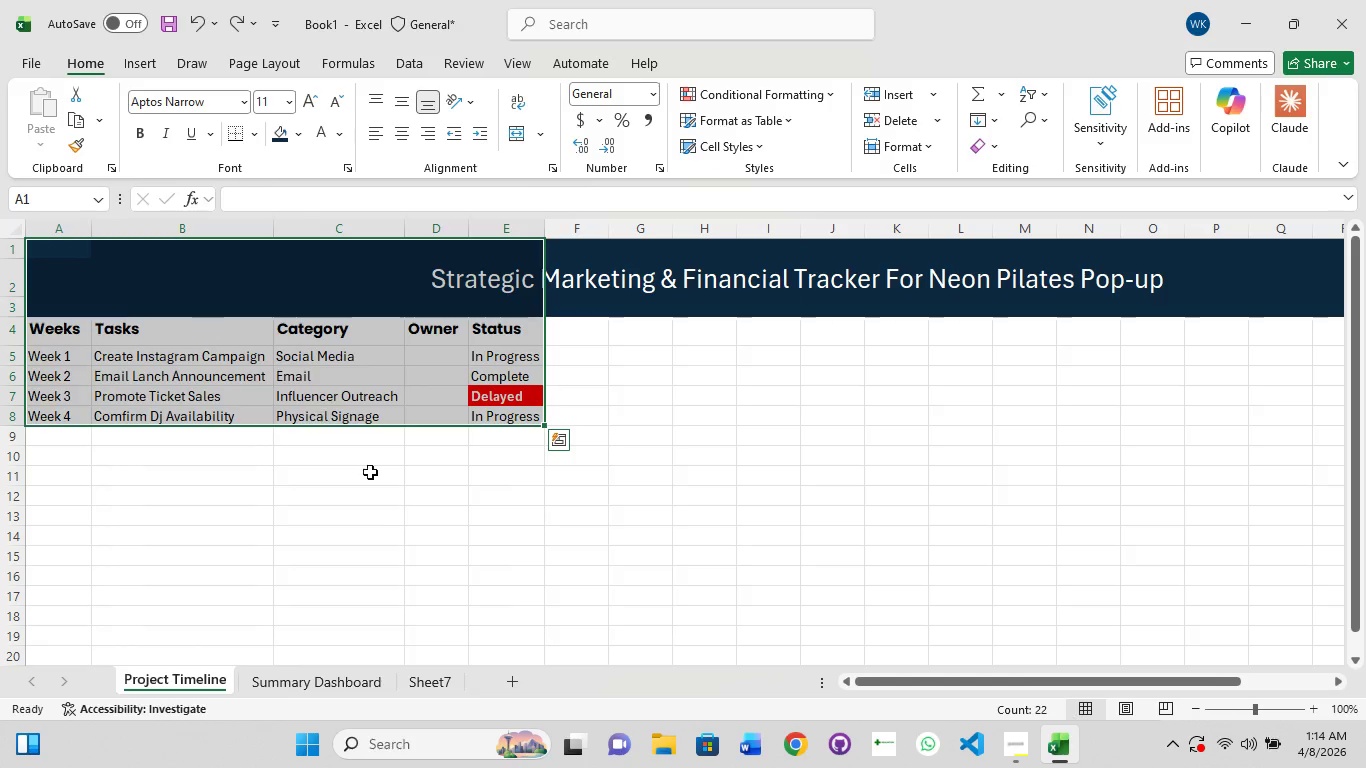 
left_click([392, 507])
 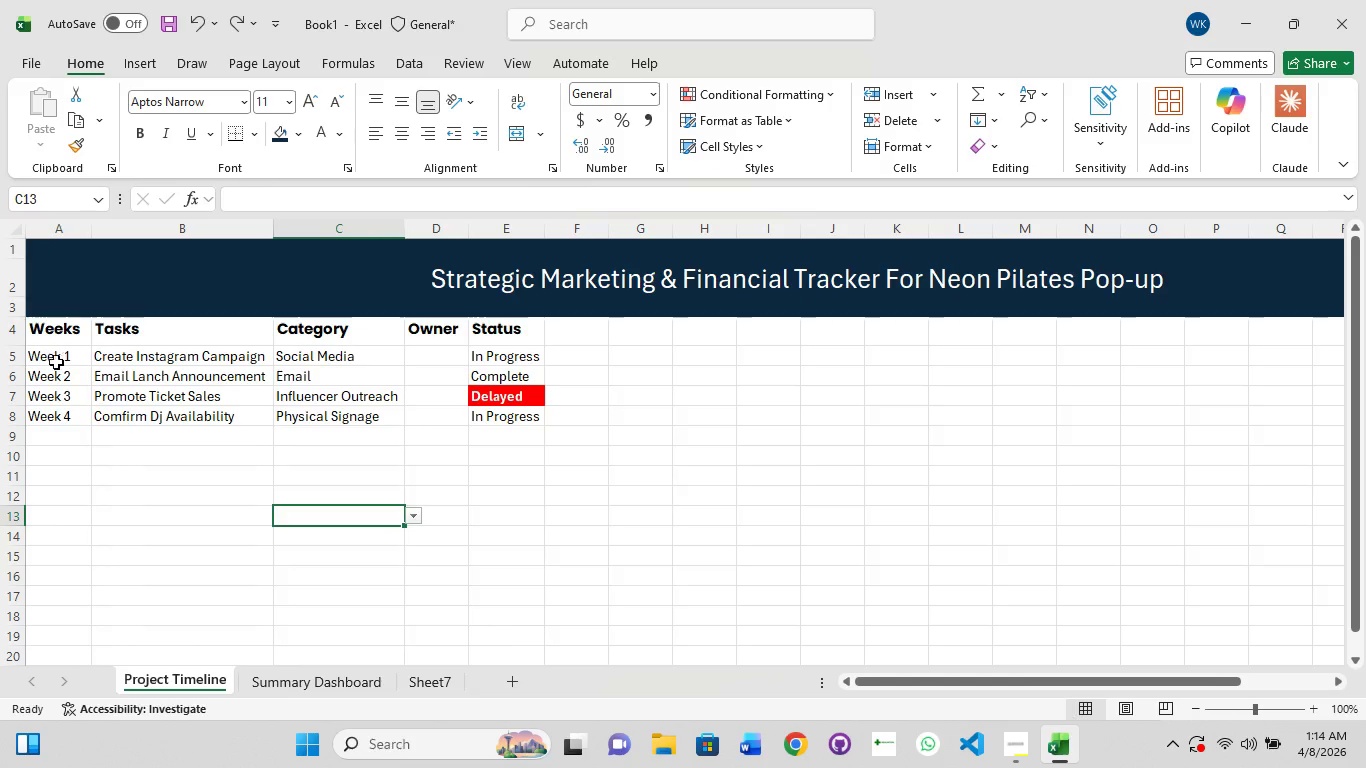 
hold_key(key=ControlLeft, duration=0.7)
 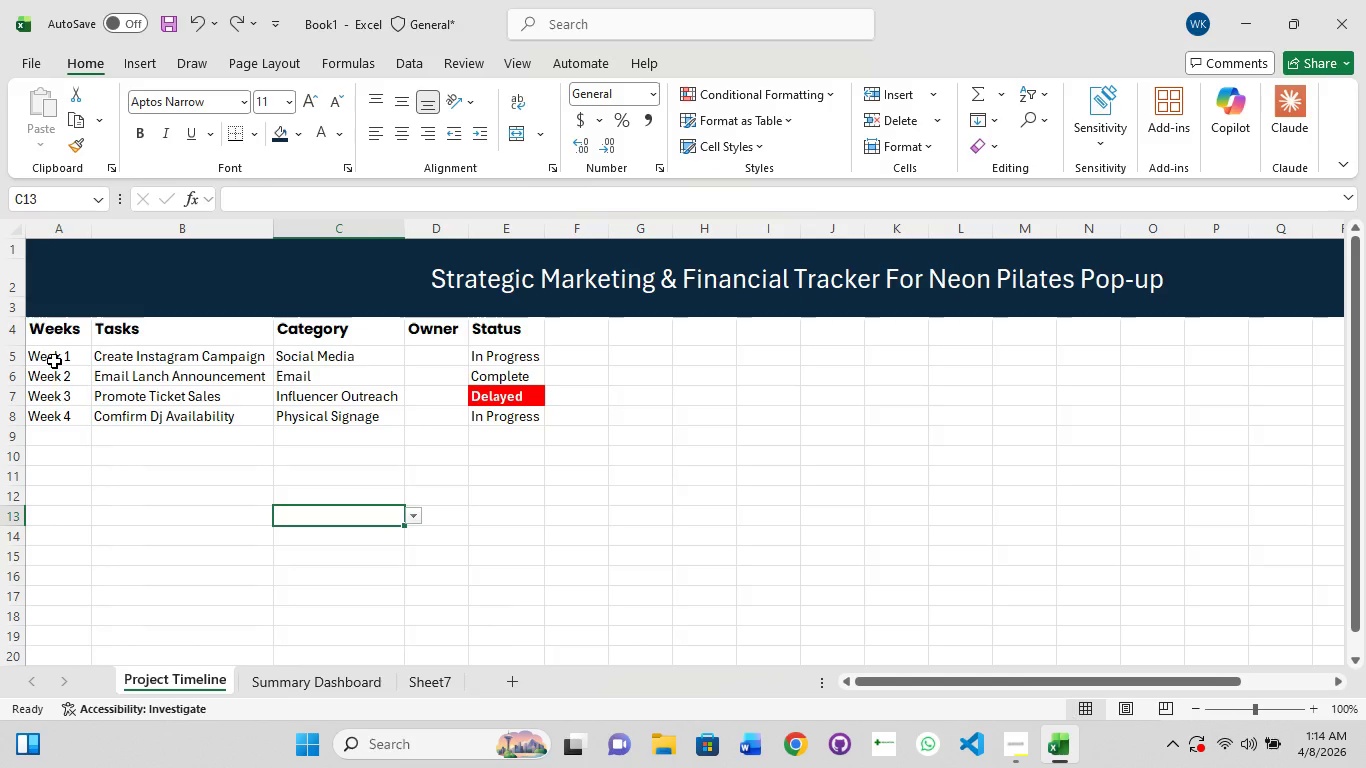 
hold_key(key=ShiftLeft, duration=1.5)
left_click_drag(start_coordinate=[54, 361], to_coordinate=[83, 356])
 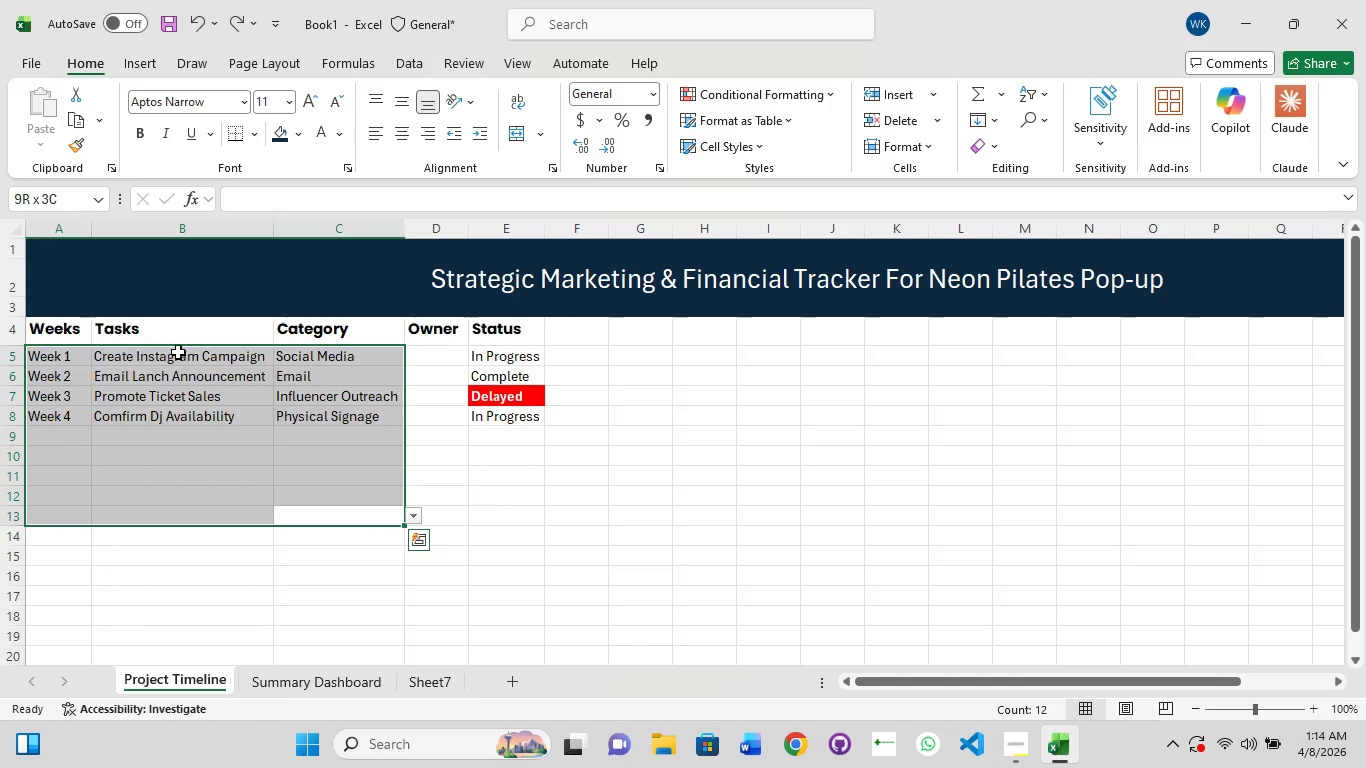 
hold_key(key=ShiftLeft, duration=1.3)
left_click_drag(start_coordinate=[338, 377], to_coordinate=[452, 383])
 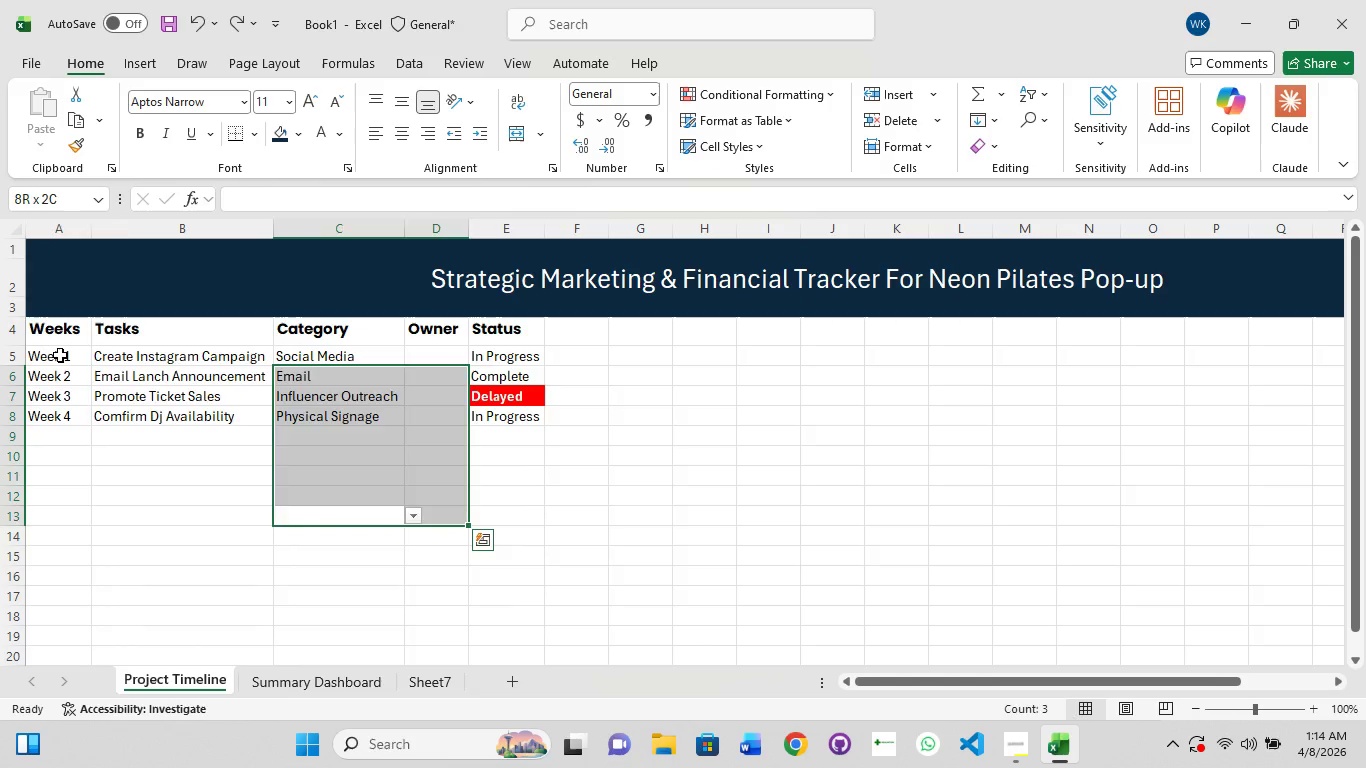 
left_click([60, 355])
 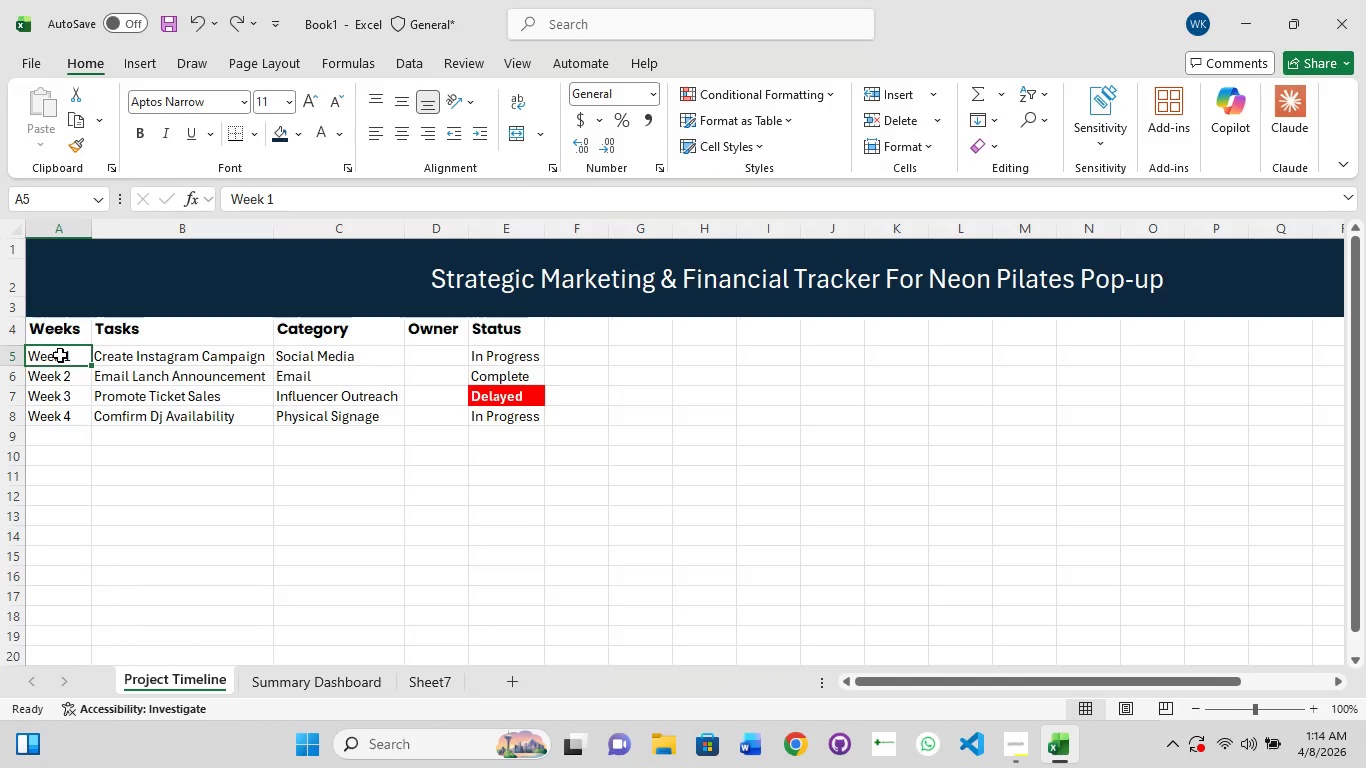 
hold_key(key=ShiftLeft, duration=1.5)
left_click_drag(start_coordinate=[60, 355], to_coordinate=[519, 413])
 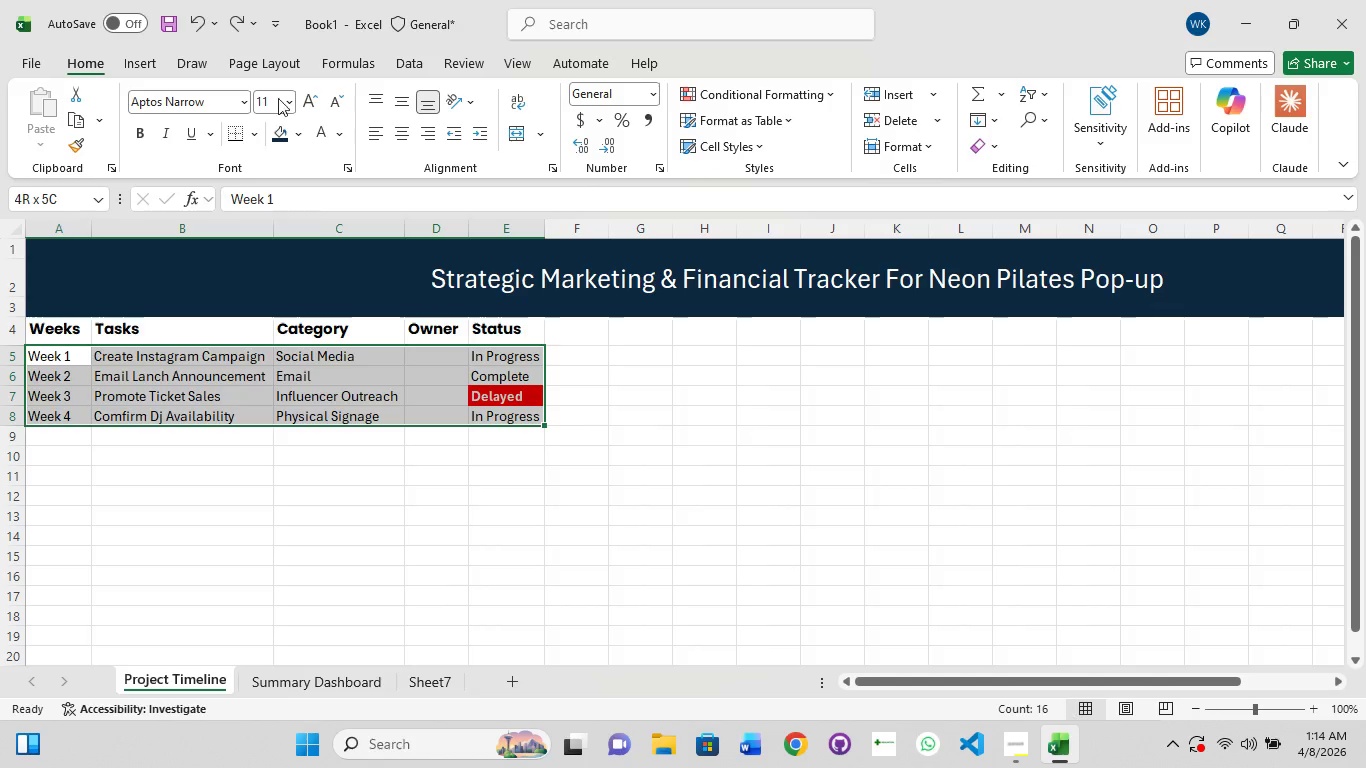 
hold_key(key=ShiftLeft, duration=1.06)
 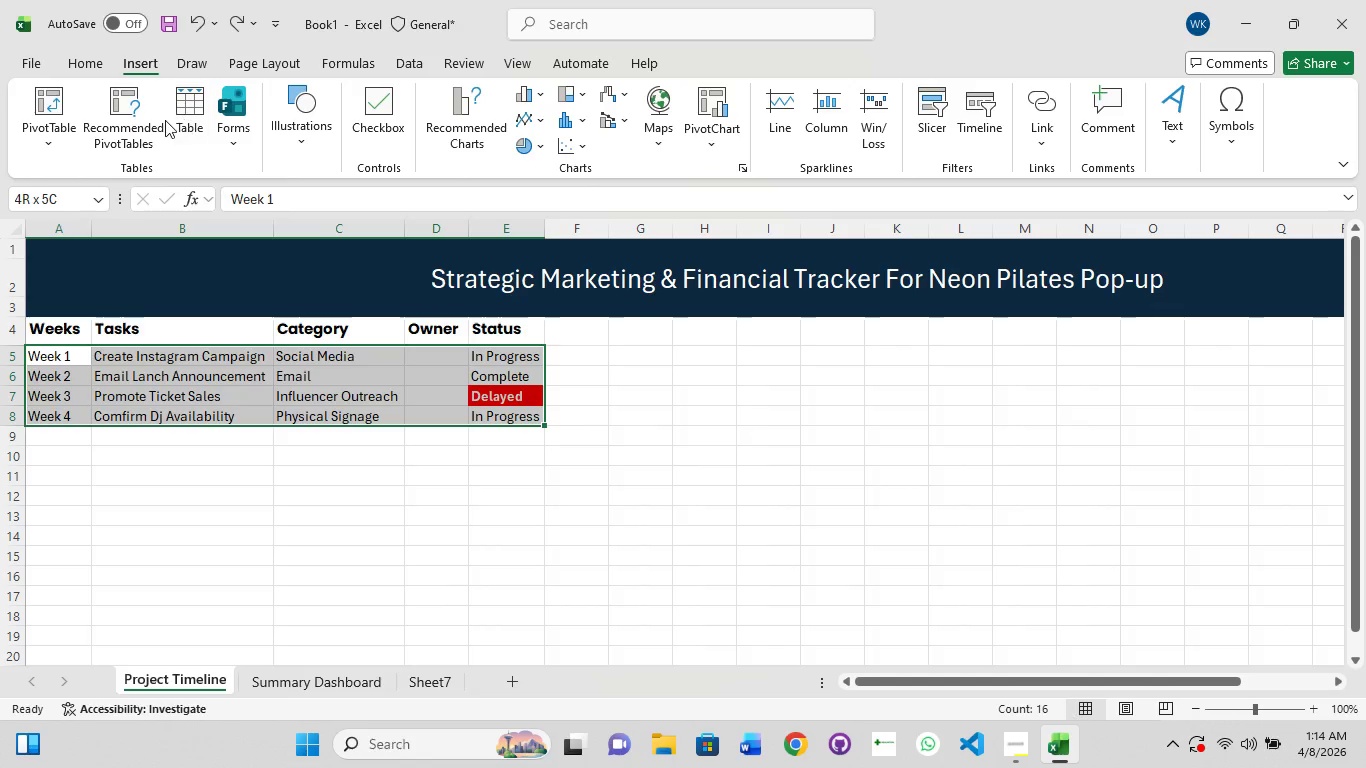 
left_click([197, 118])
 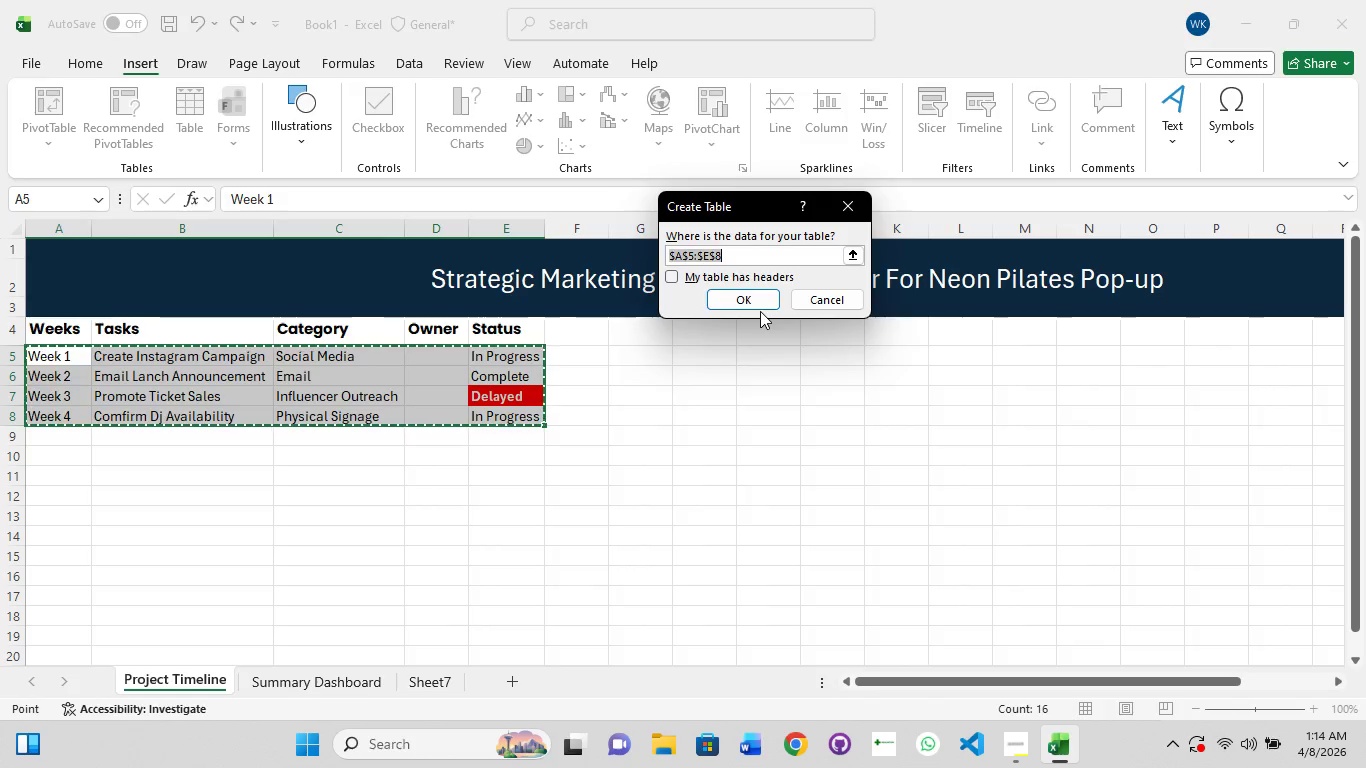 
left_click([761, 305])
 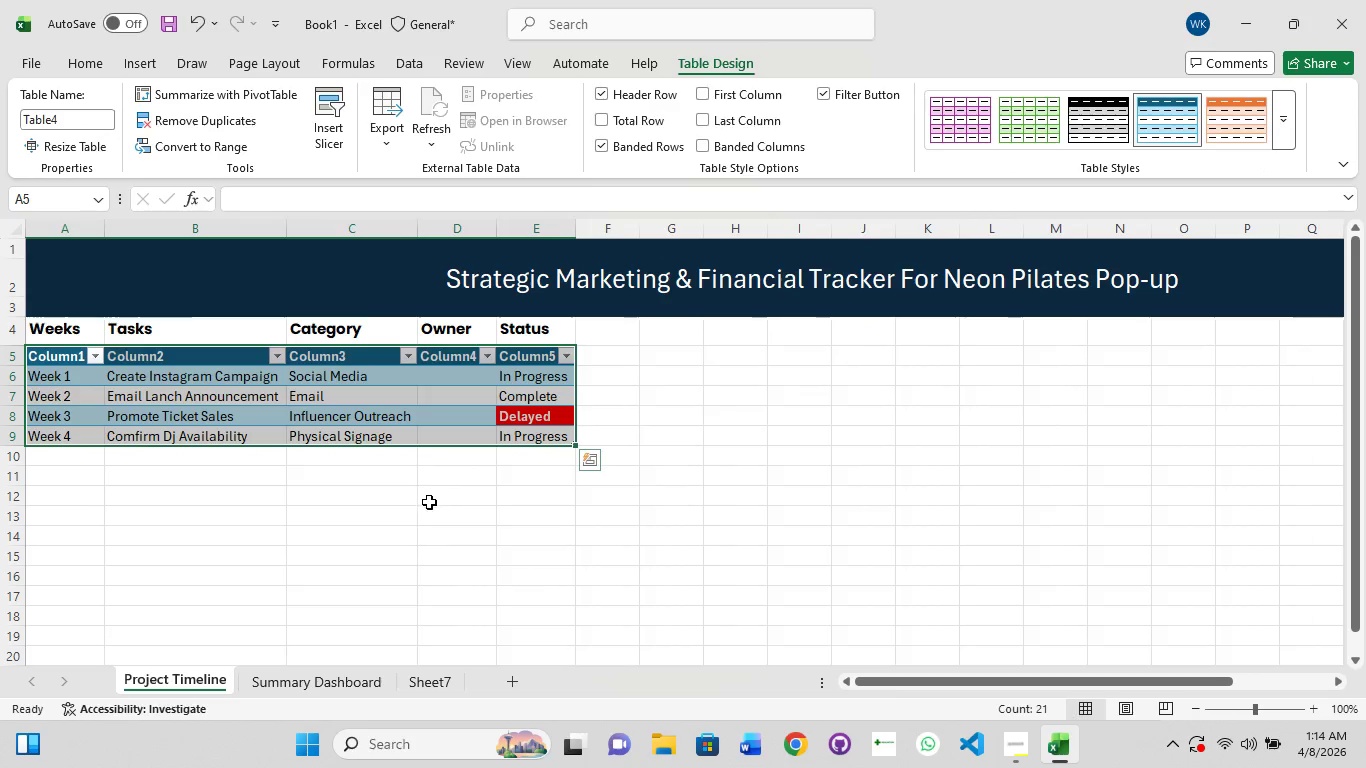 
left_click_drag(start_coordinate=[425, 503], to_coordinate=[372, 505])
 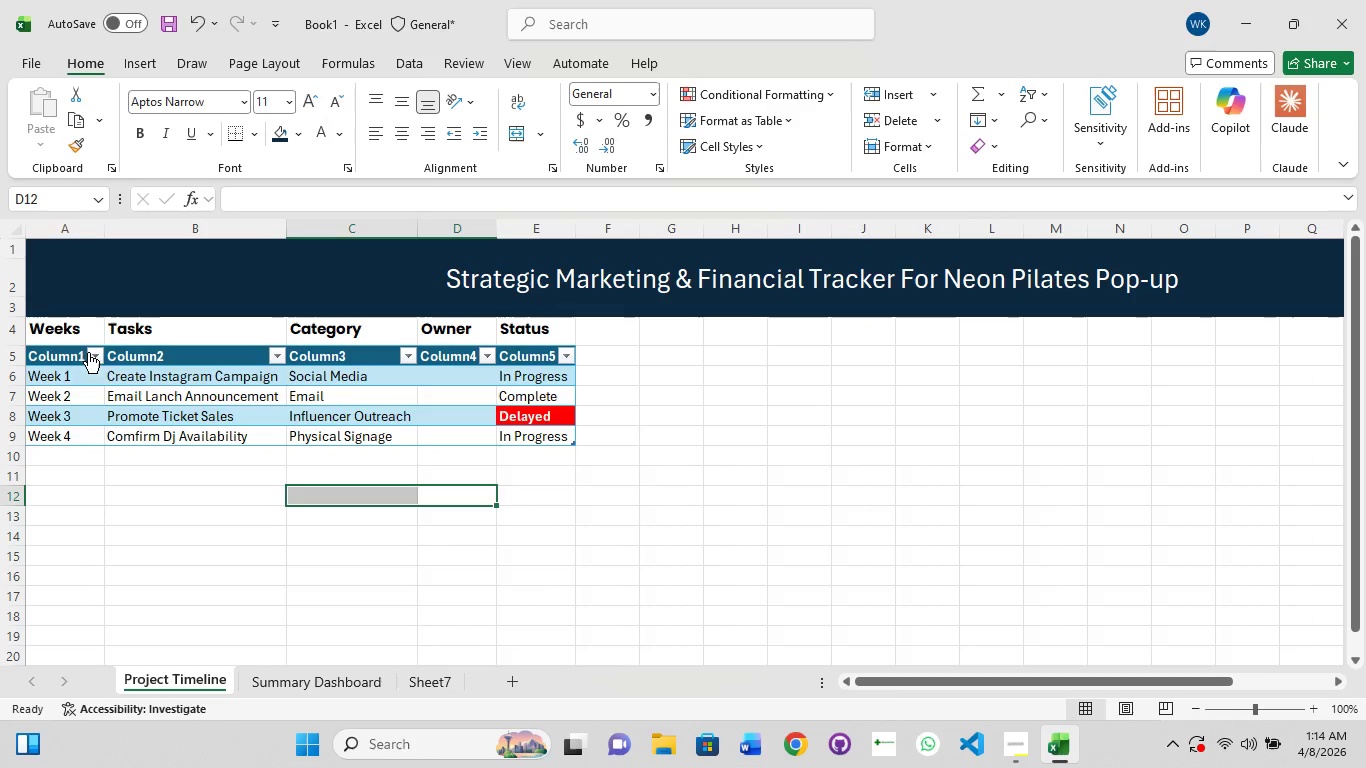 
left_click([95, 347])
 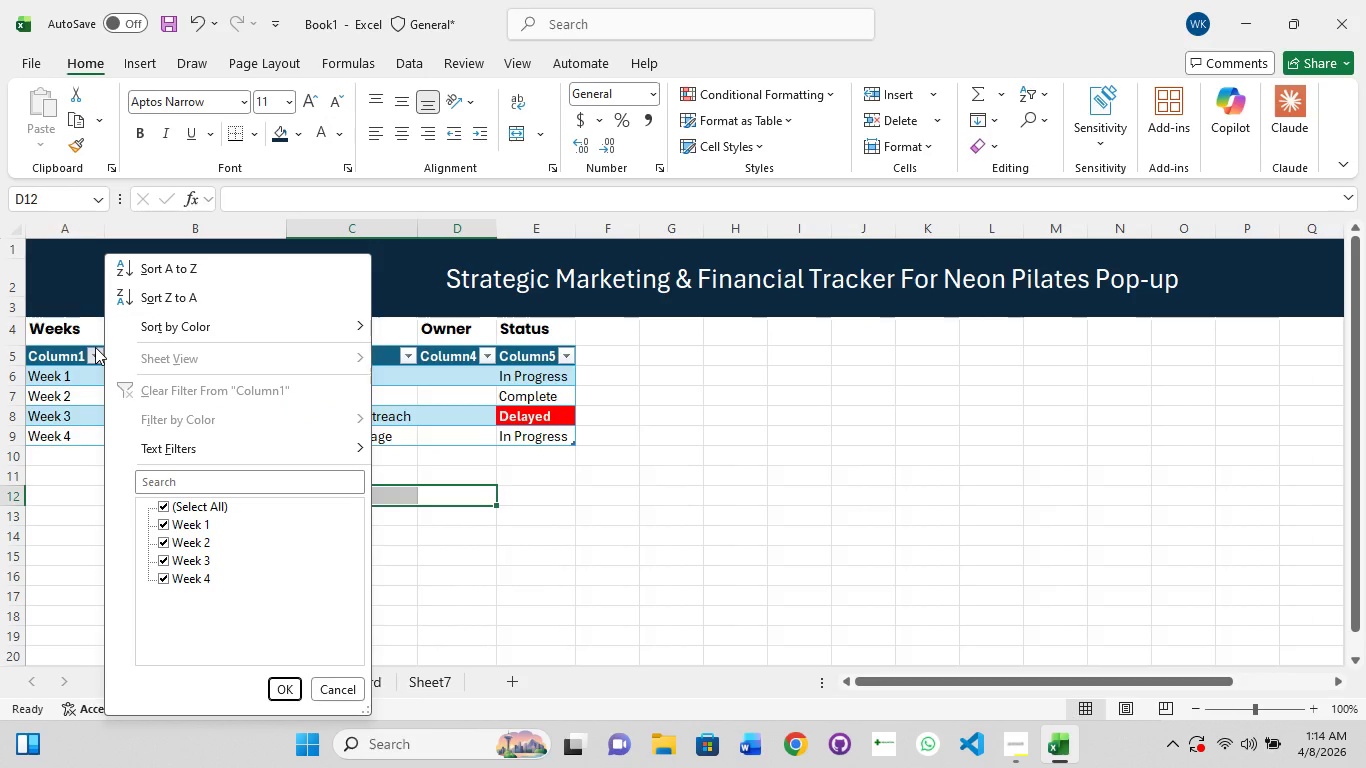 
left_click([95, 347])
 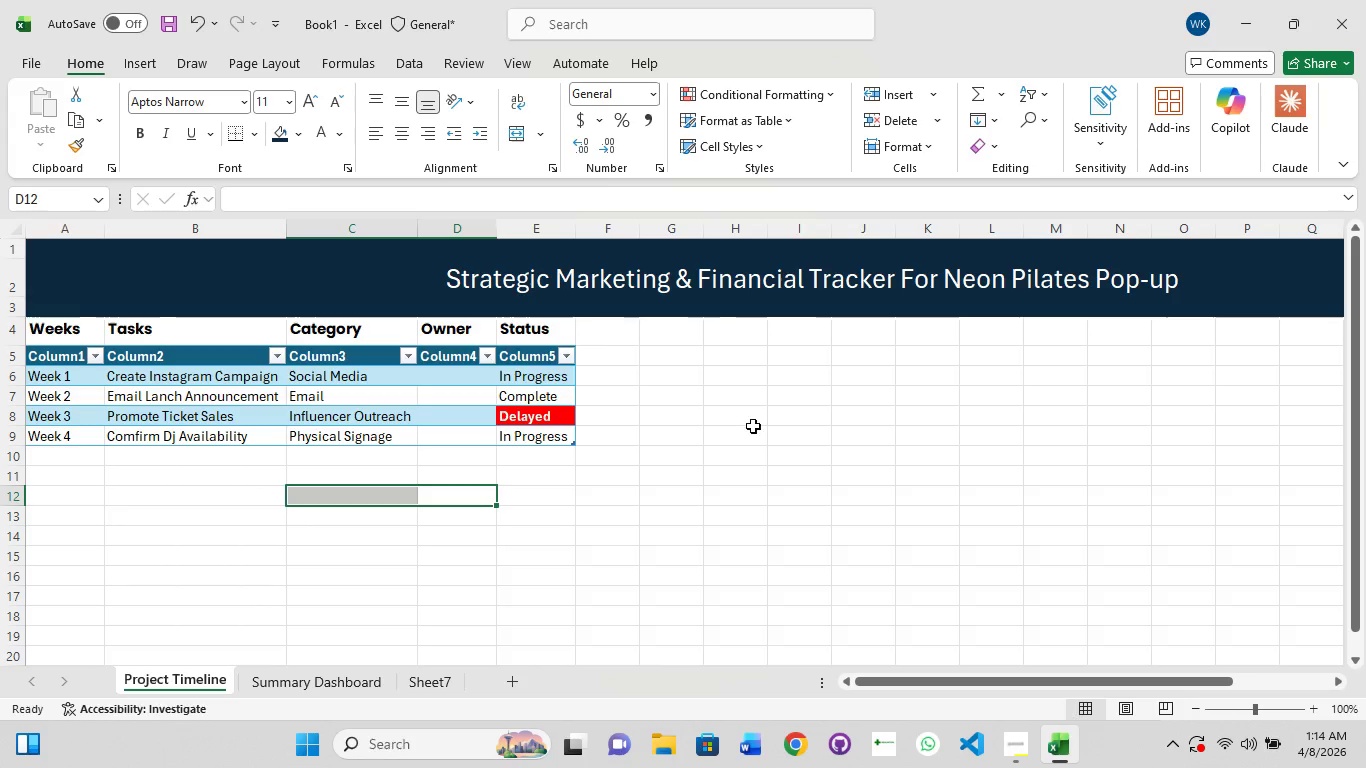 
left_click([732, 378])
 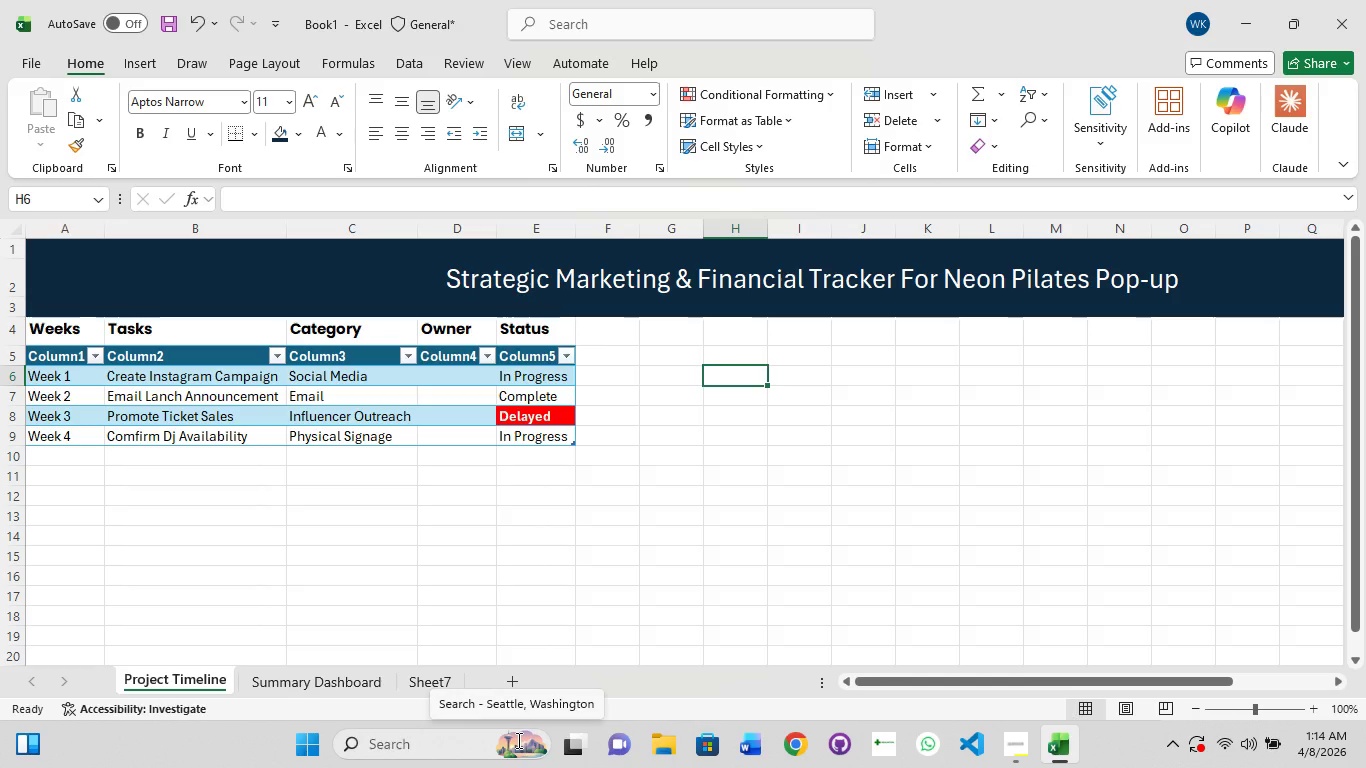 
wait(27.17)
 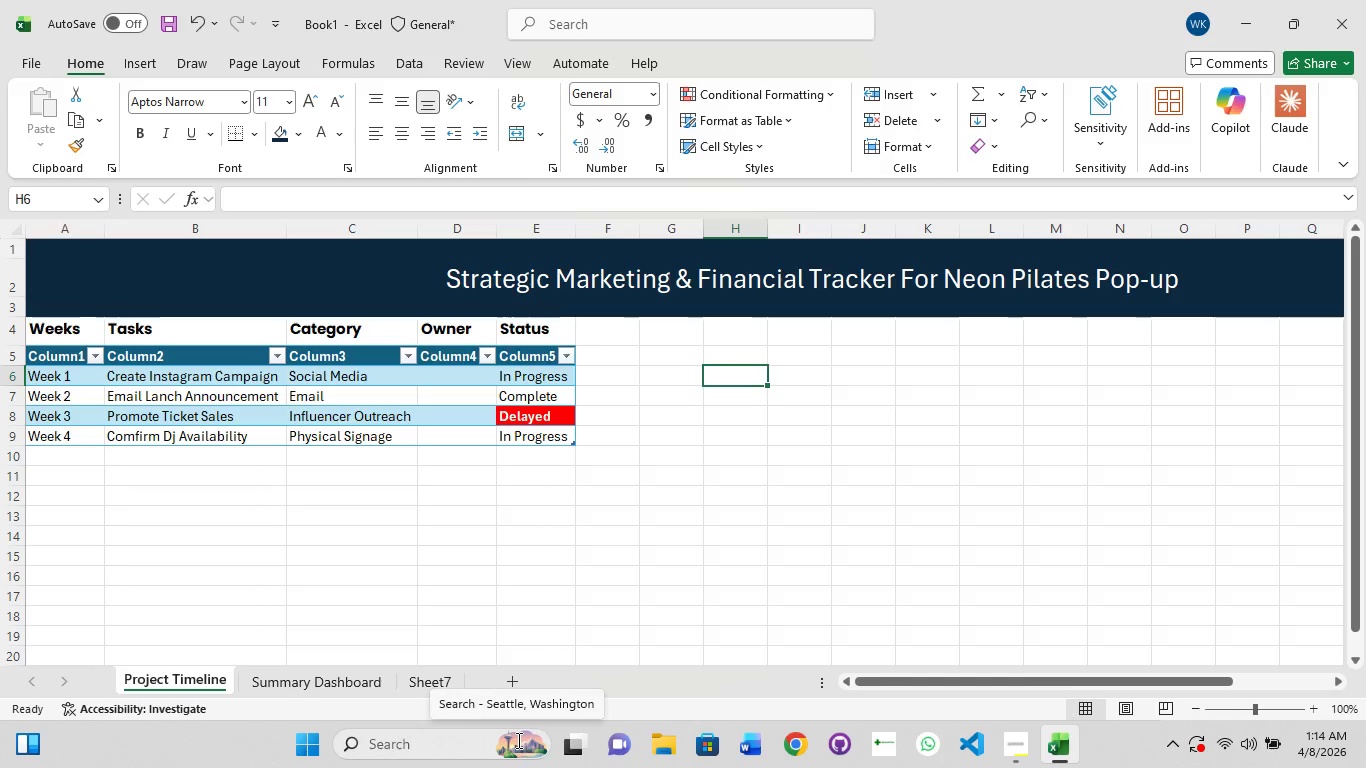 
left_click([58, 361])
 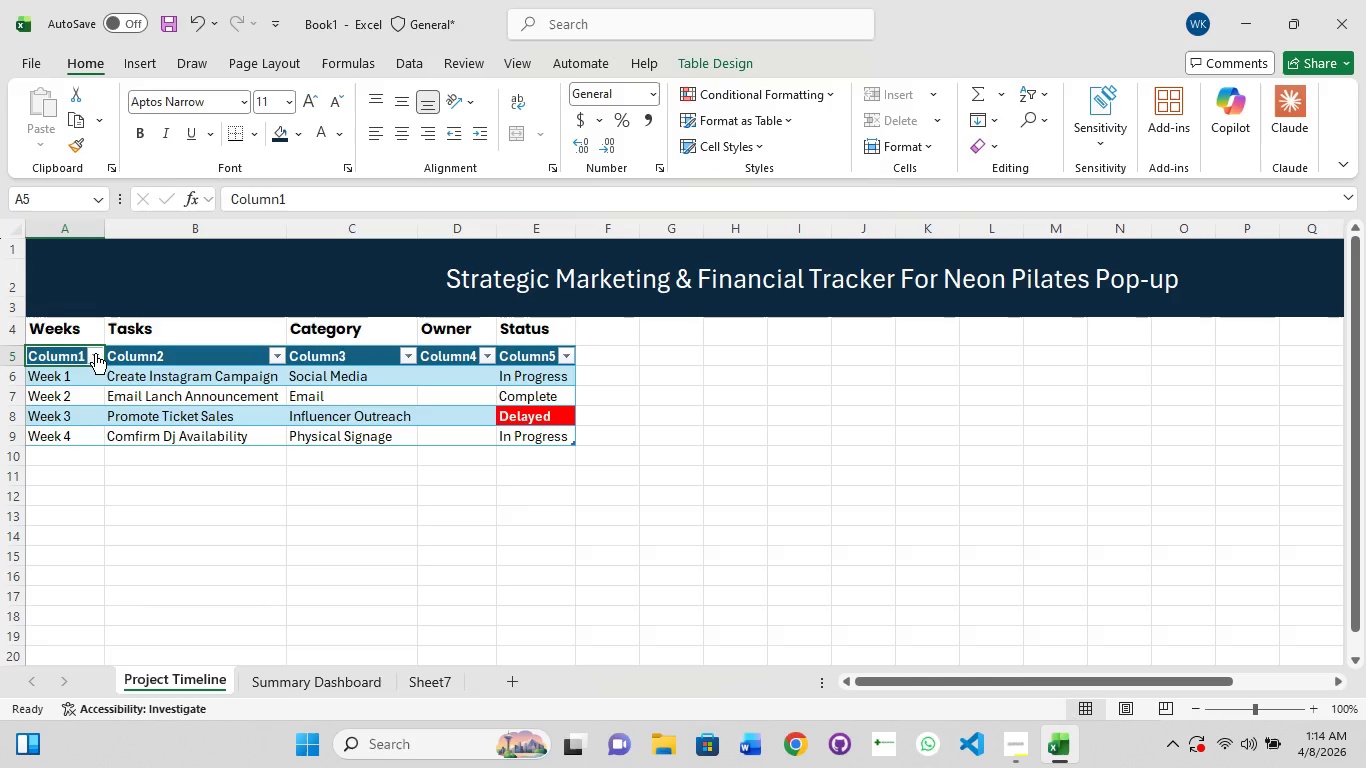 
left_click([99, 353])
 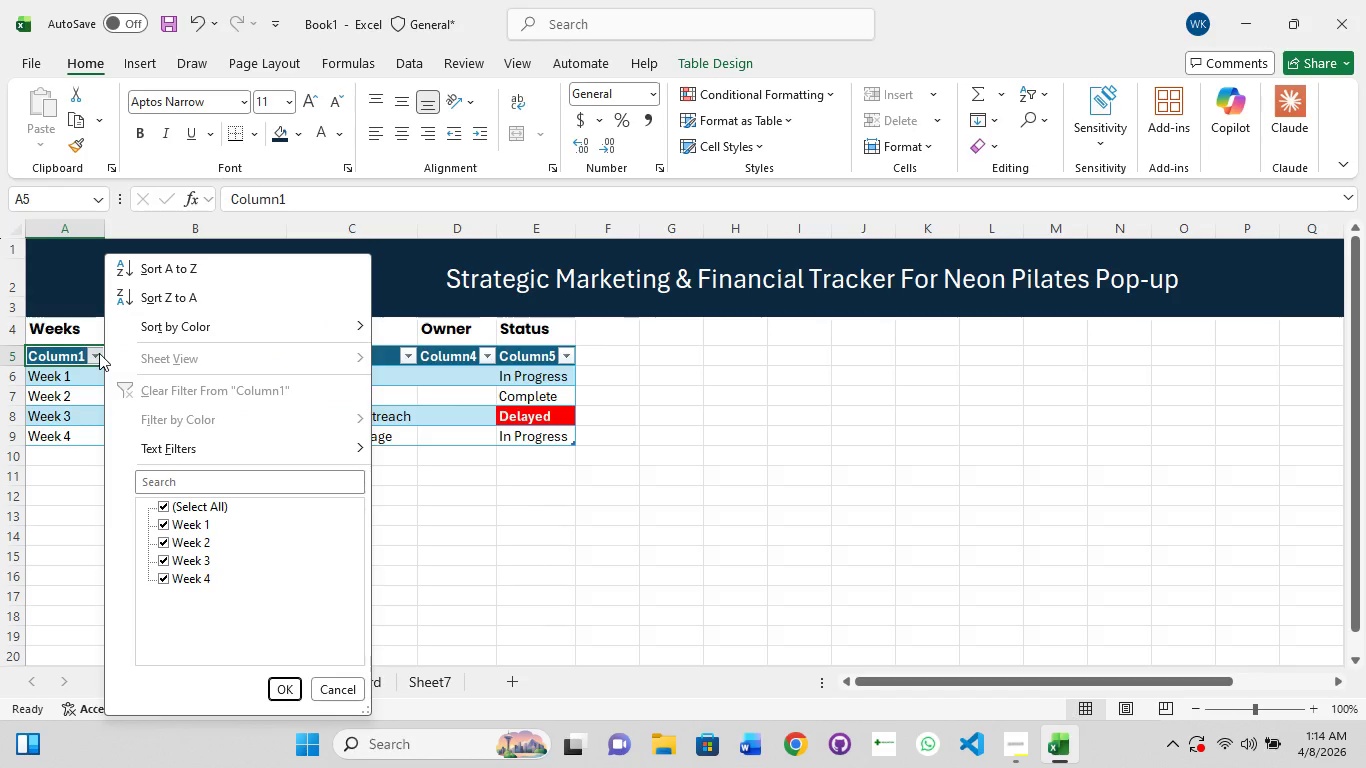 
left_click([99, 353])
 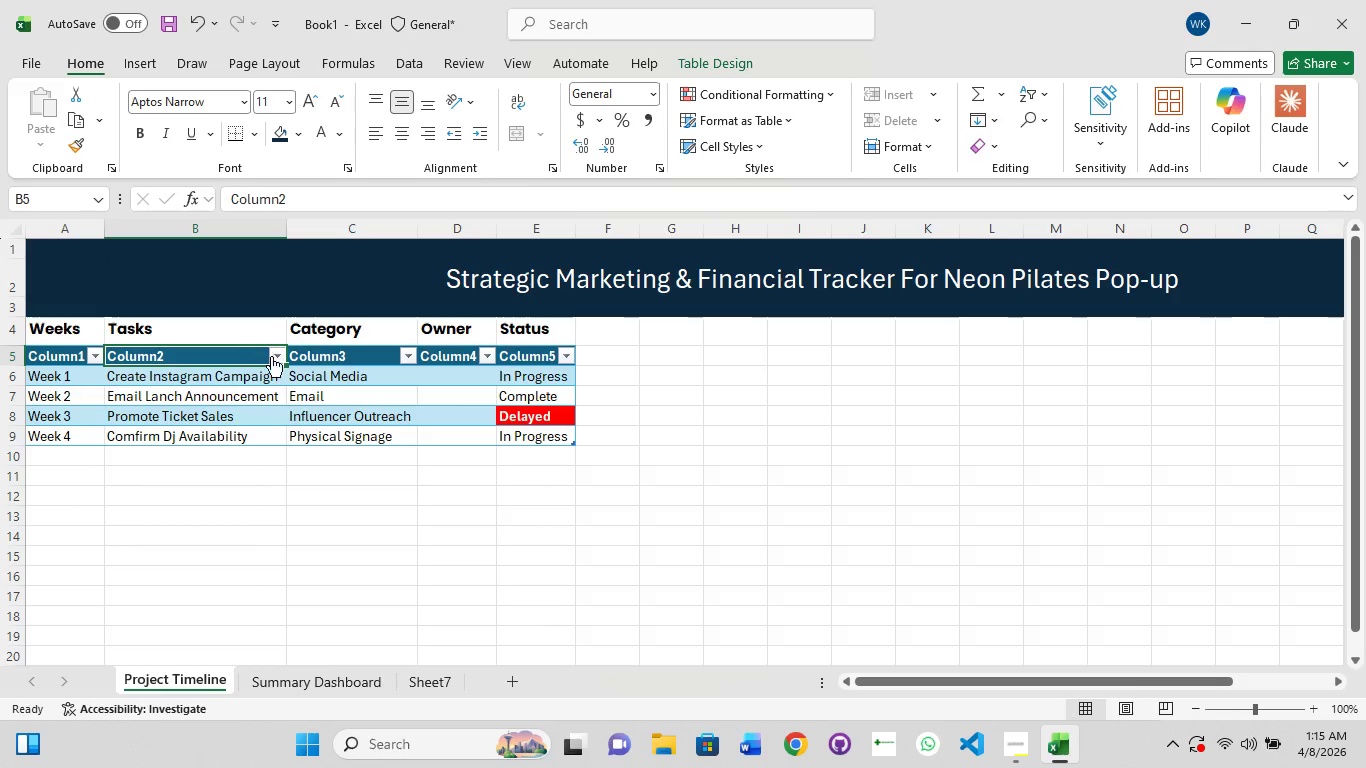 
left_click([281, 357])
 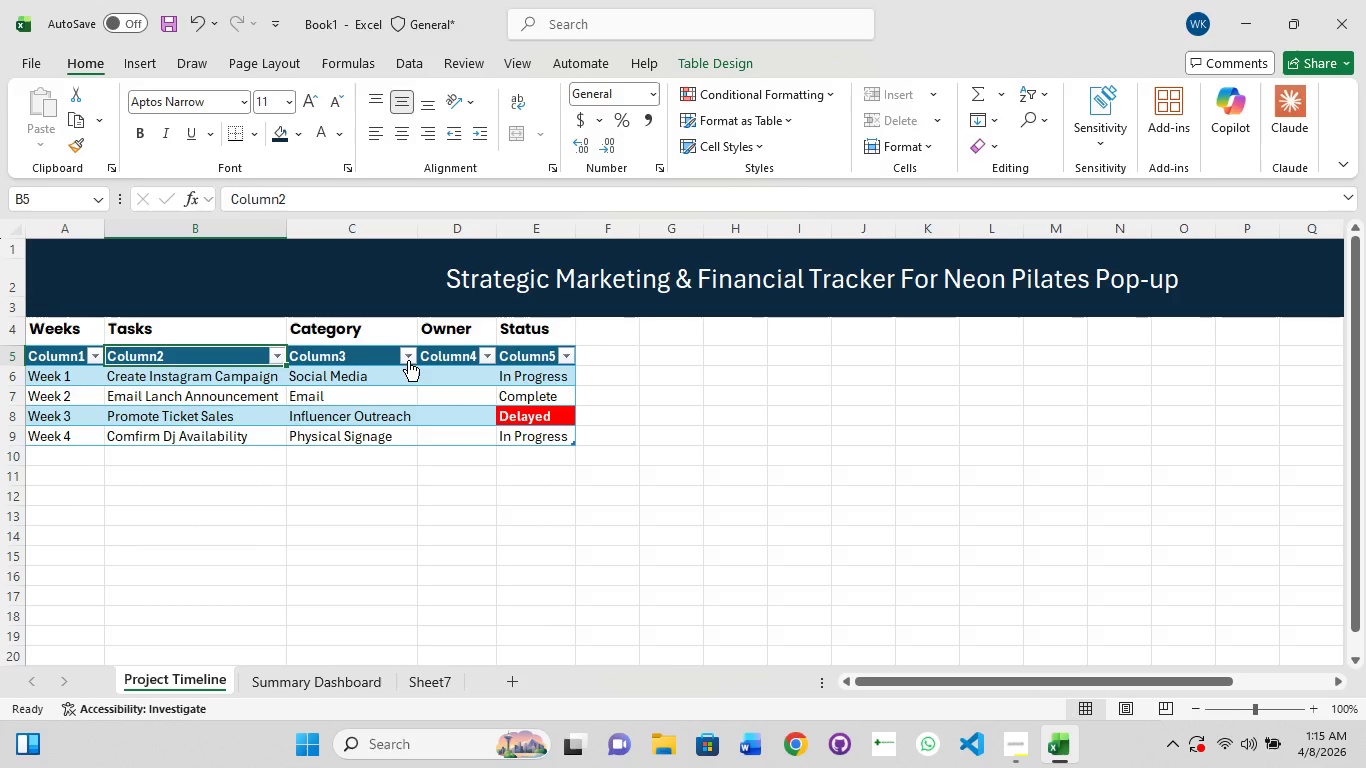 
left_click([408, 360])
 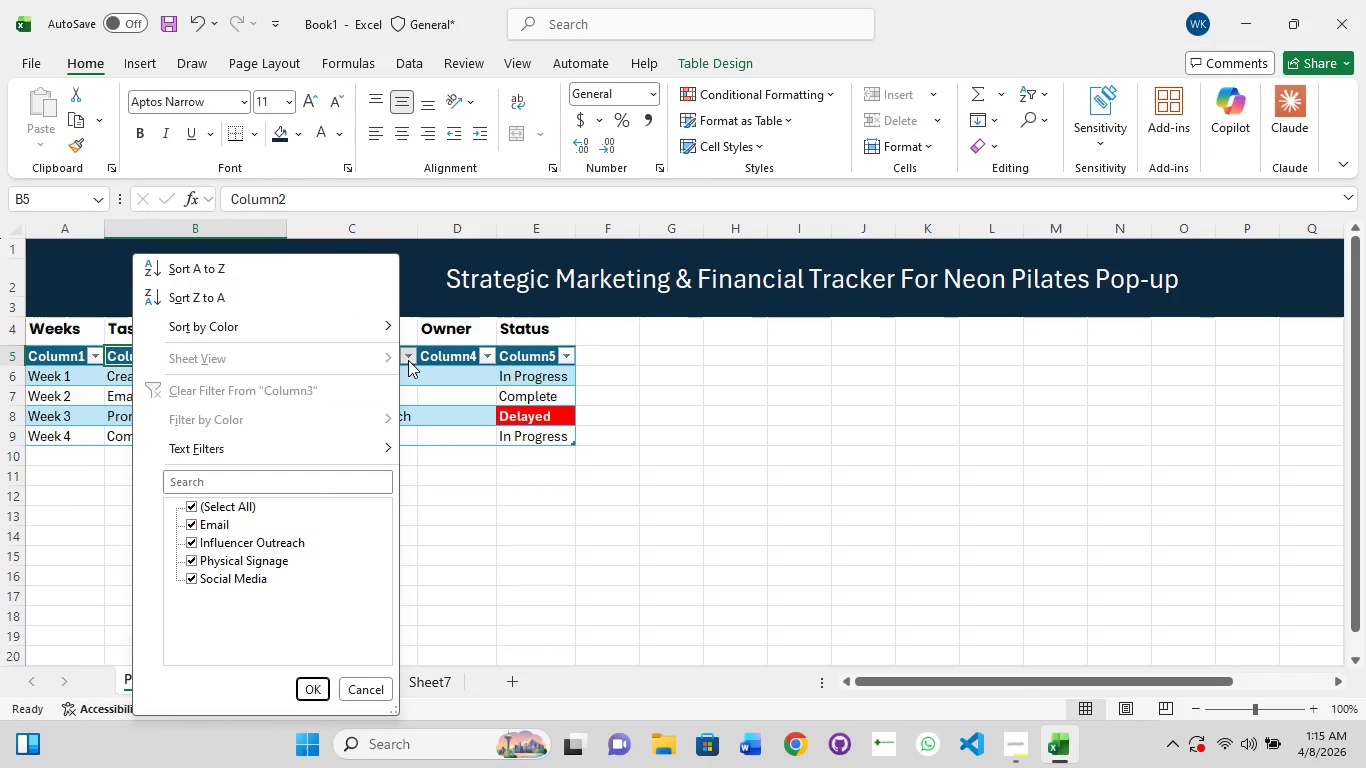 
left_click([408, 360])
 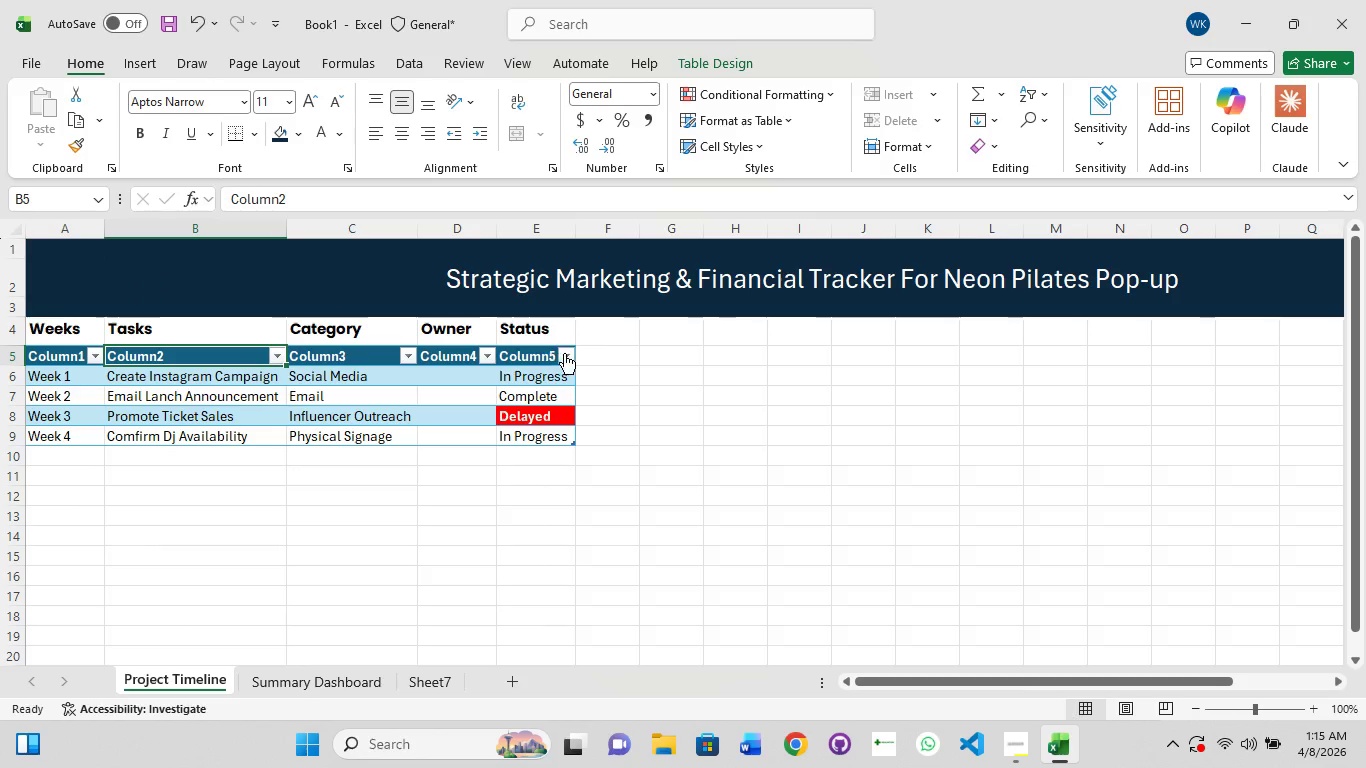 
left_click([565, 353])
 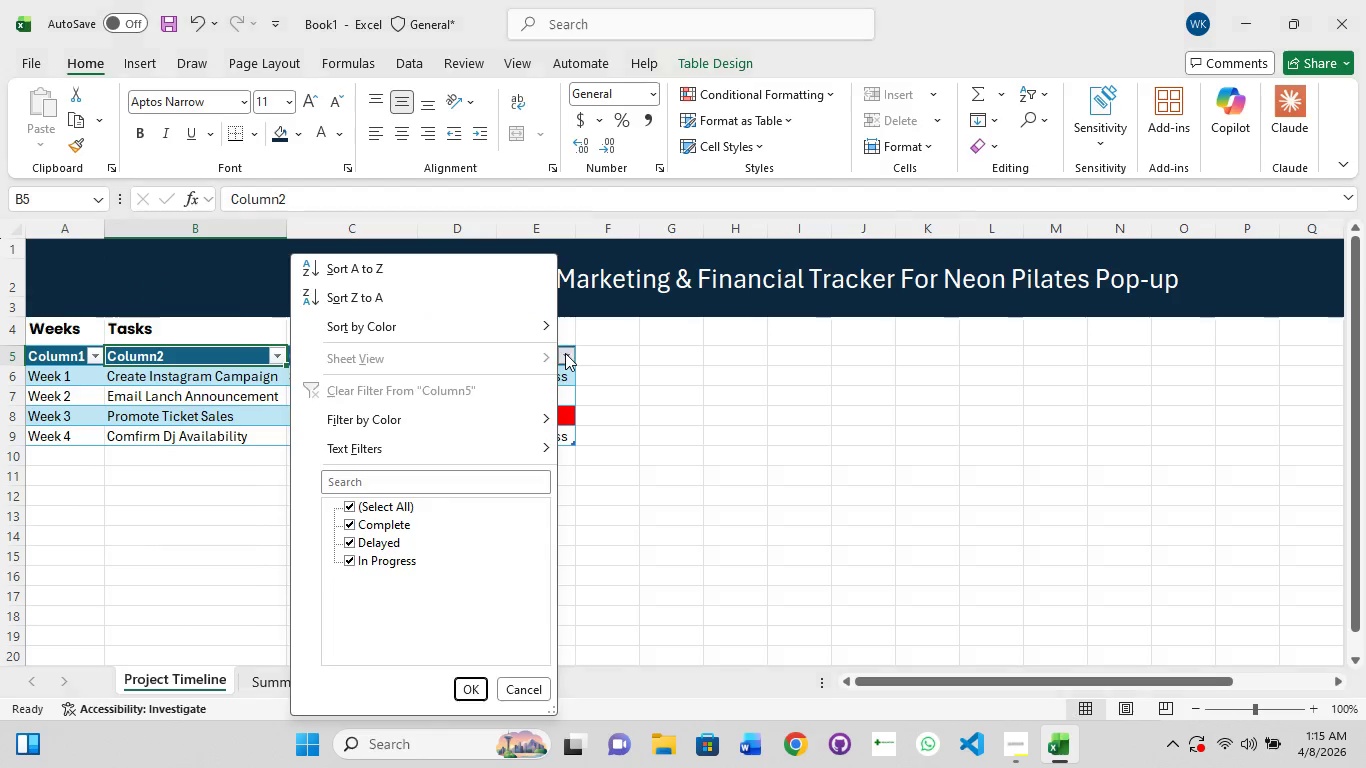 
left_click([565, 353])
 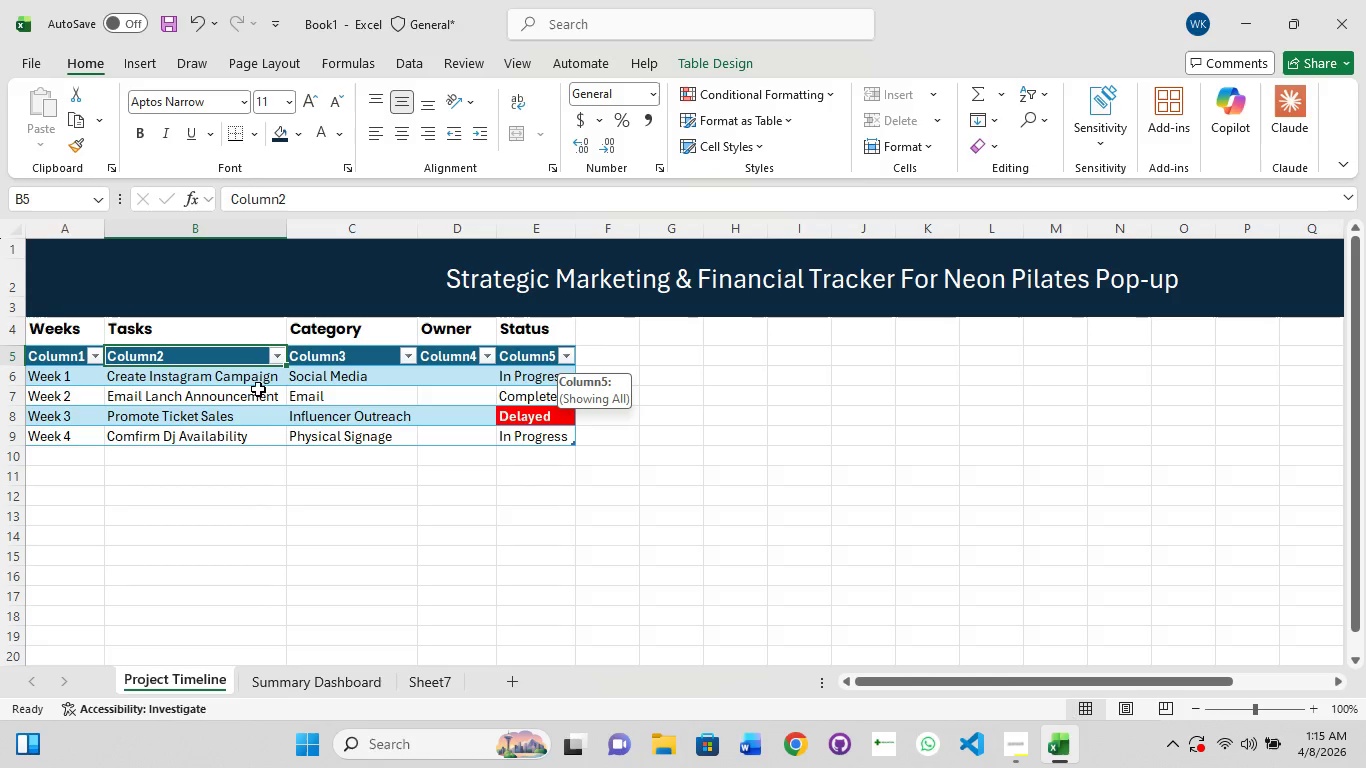 
key(Control+Z)
 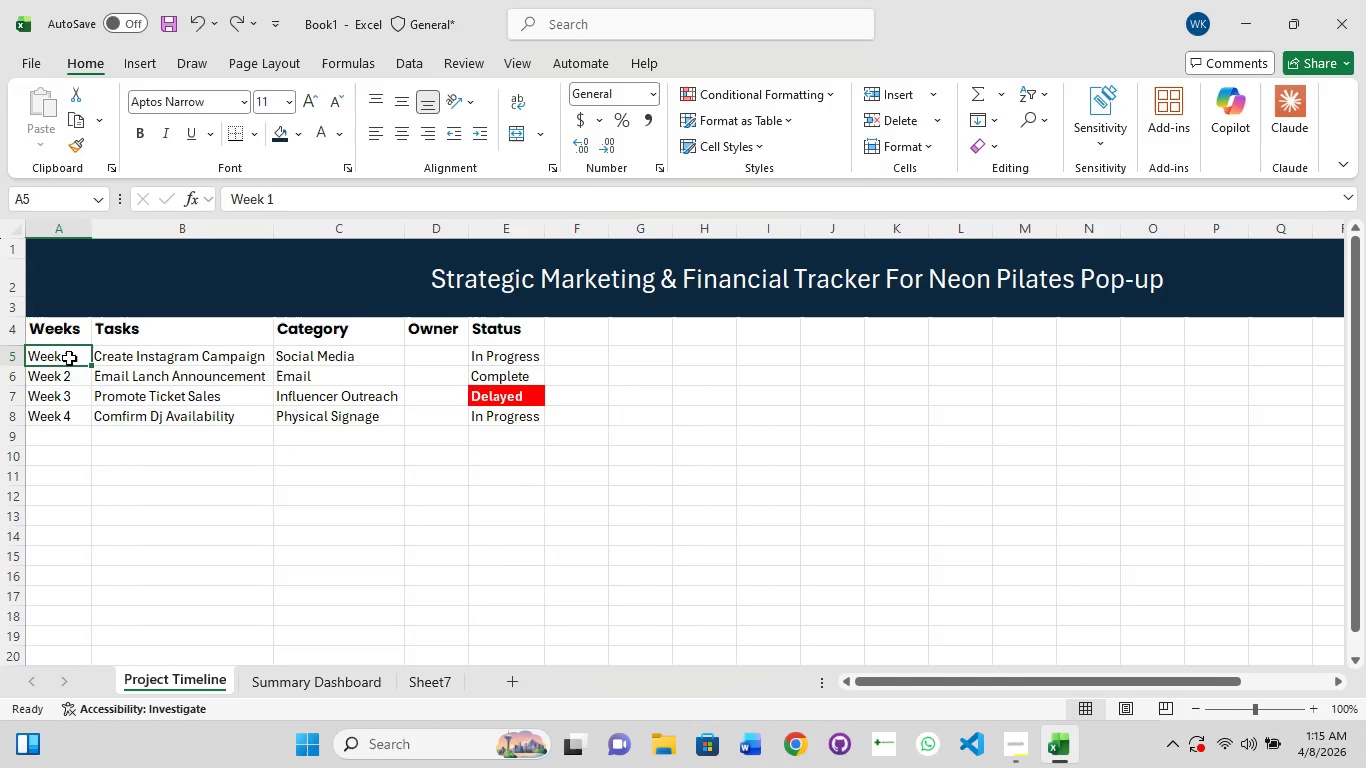 
hold_key(key=ControlLeft, duration=1.51)
 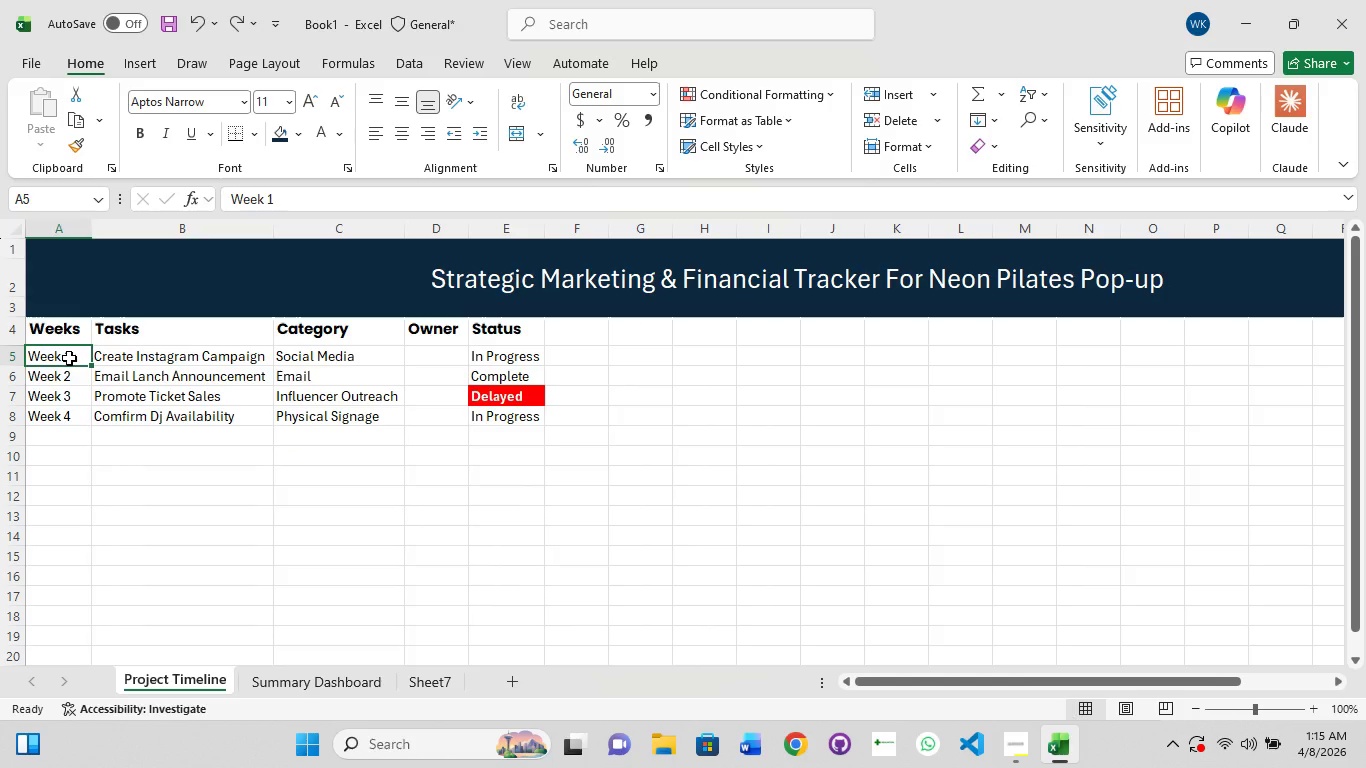 
hold_key(key=ControlLeft, duration=0.44)
 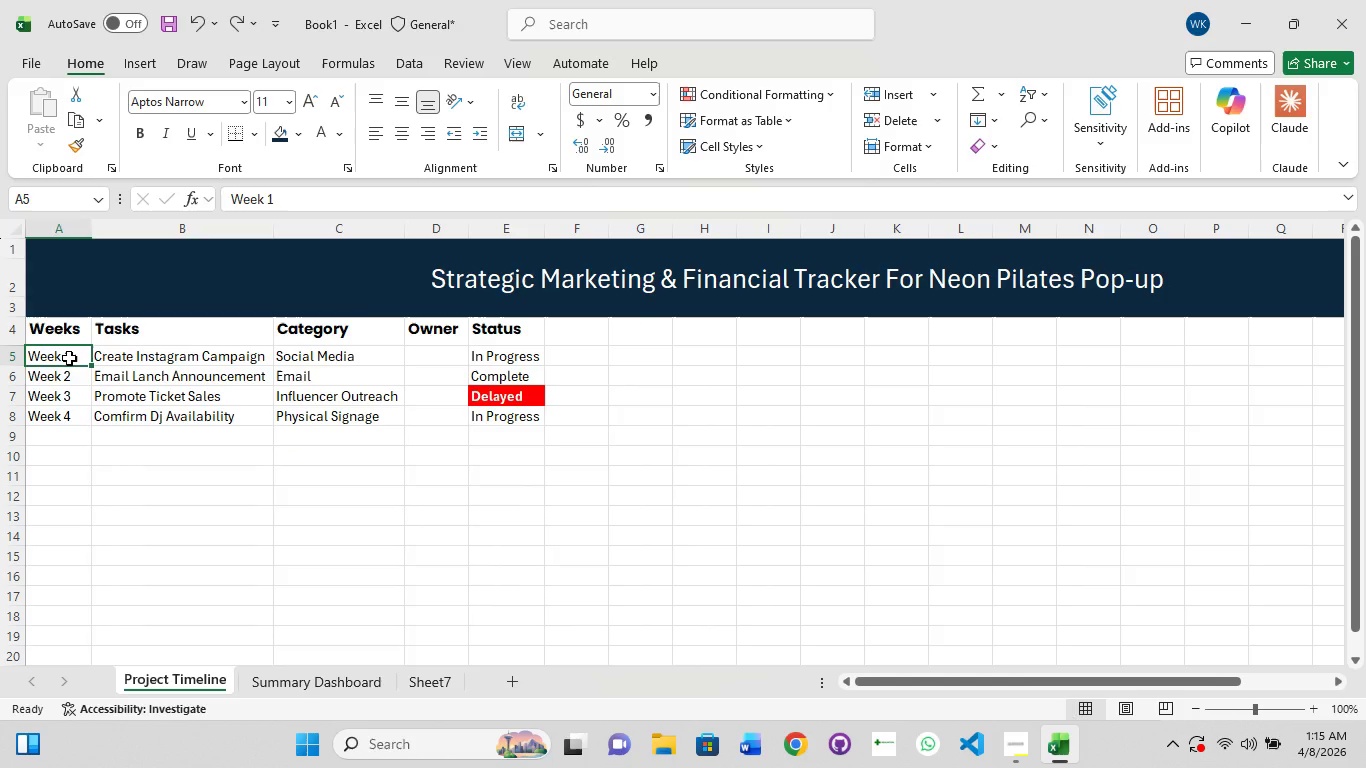 
hold_key(key=ShiftLeft, duration=1.5)
left_click([69, 358])
 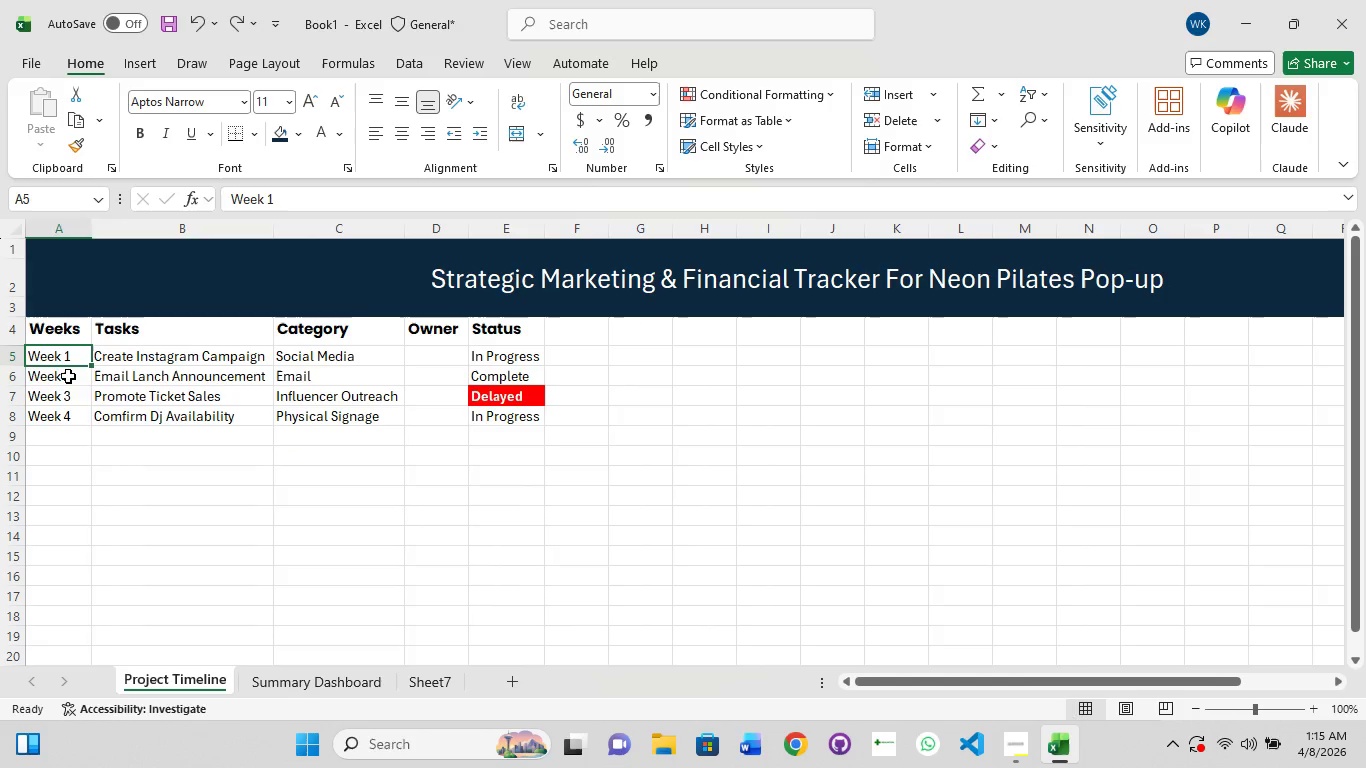 
left_click([68, 376])
 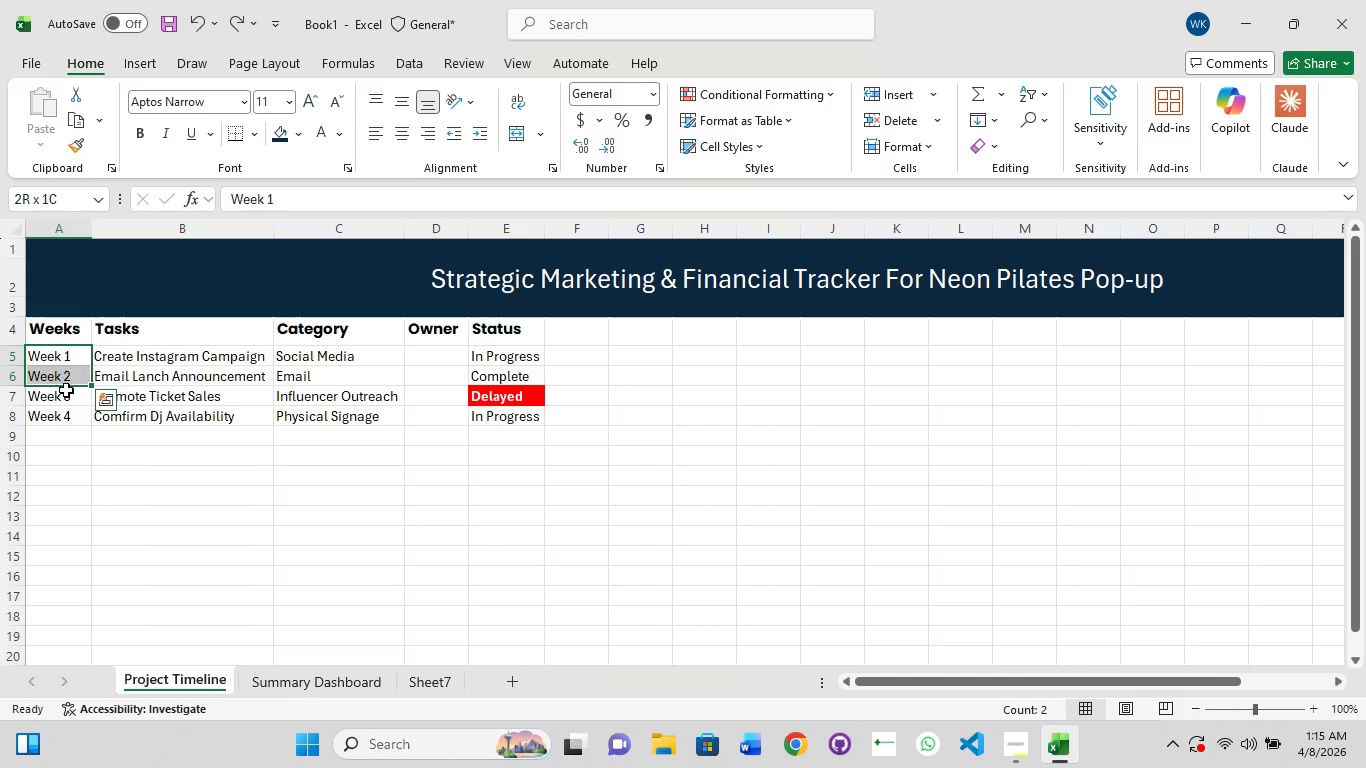 
left_click([66, 391])
 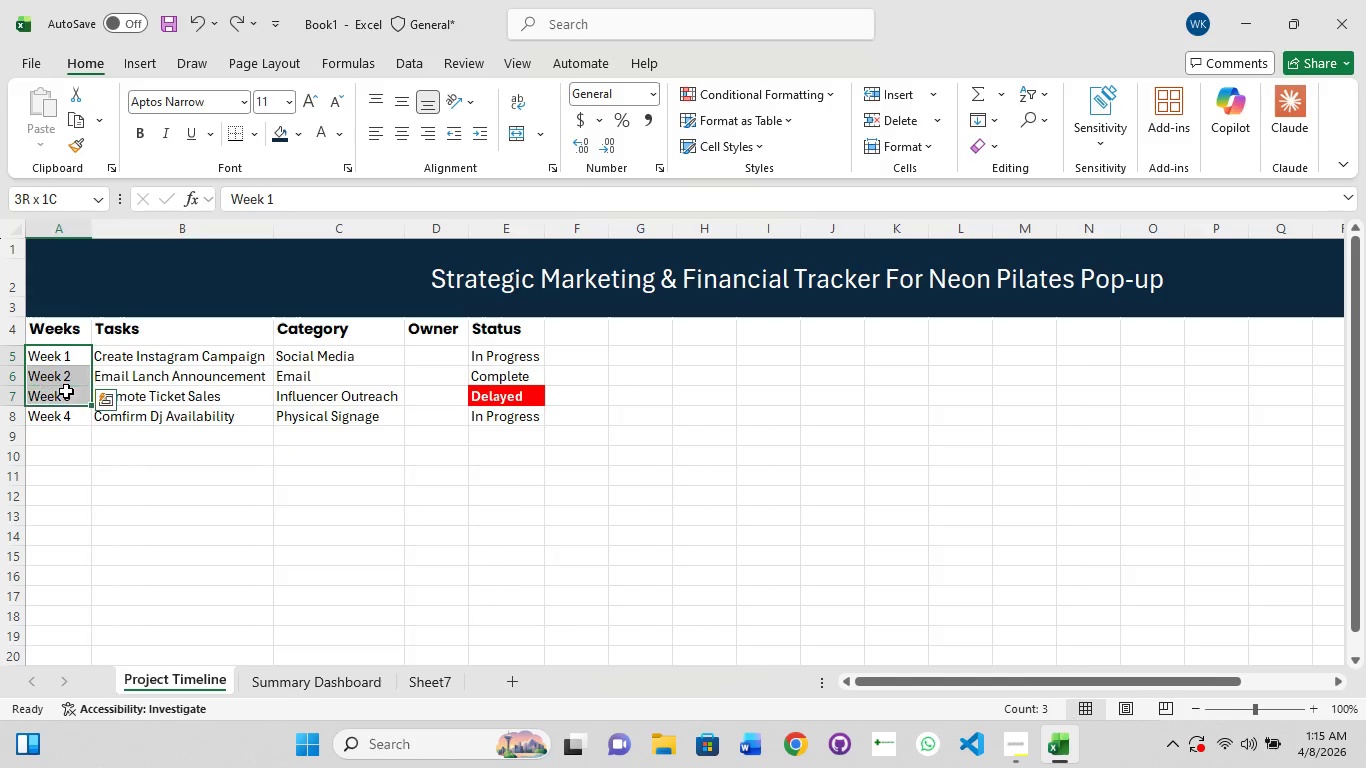 
hold_key(key=ShiftLeft, duration=0.75)
 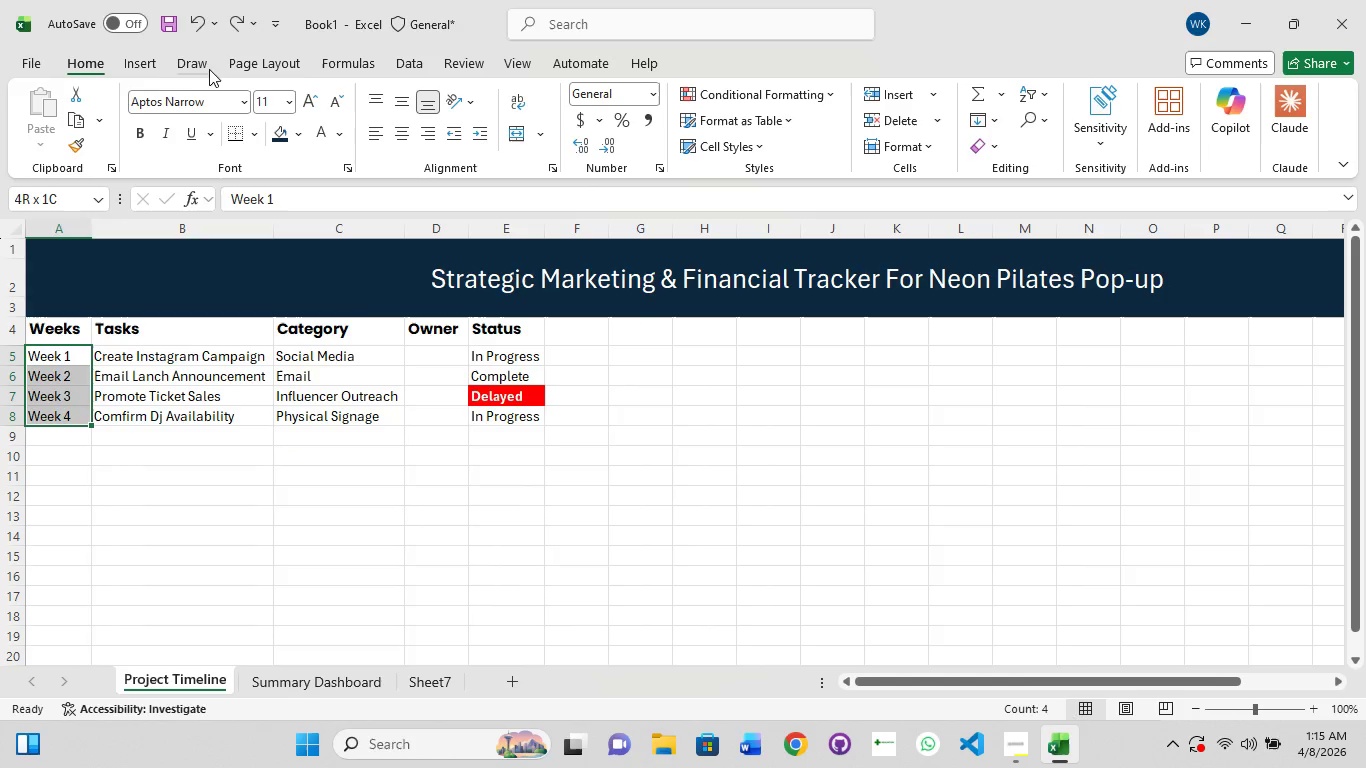 
left_click([135, 66])
 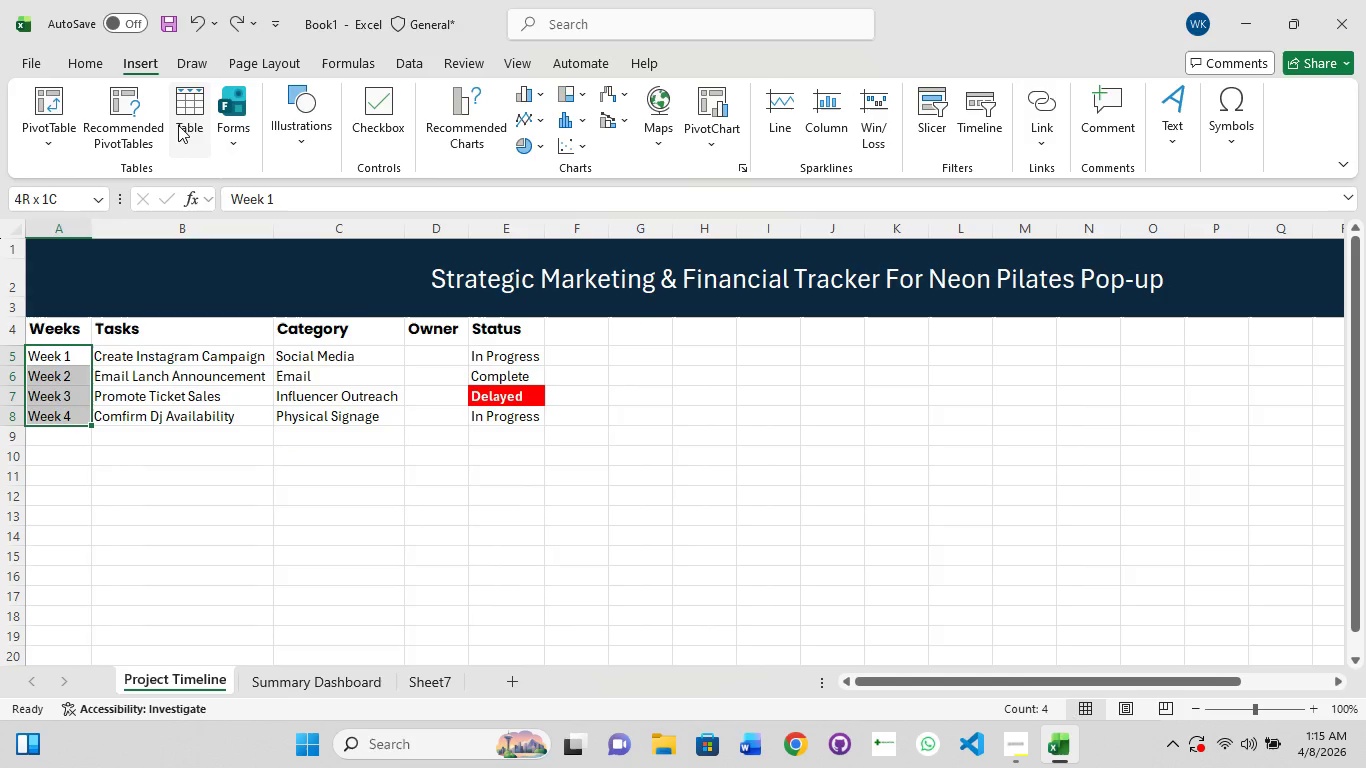 
left_click([181, 122])
 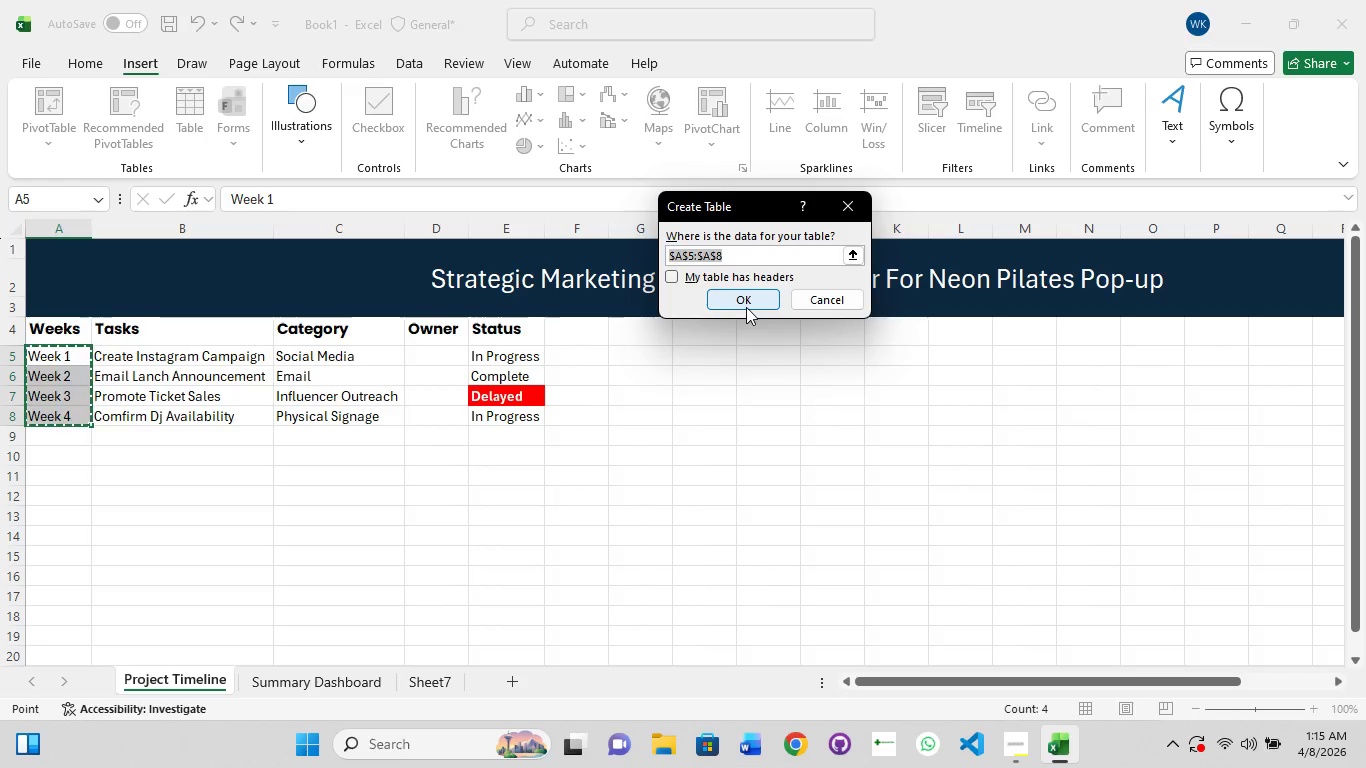 
left_click([746, 307])
 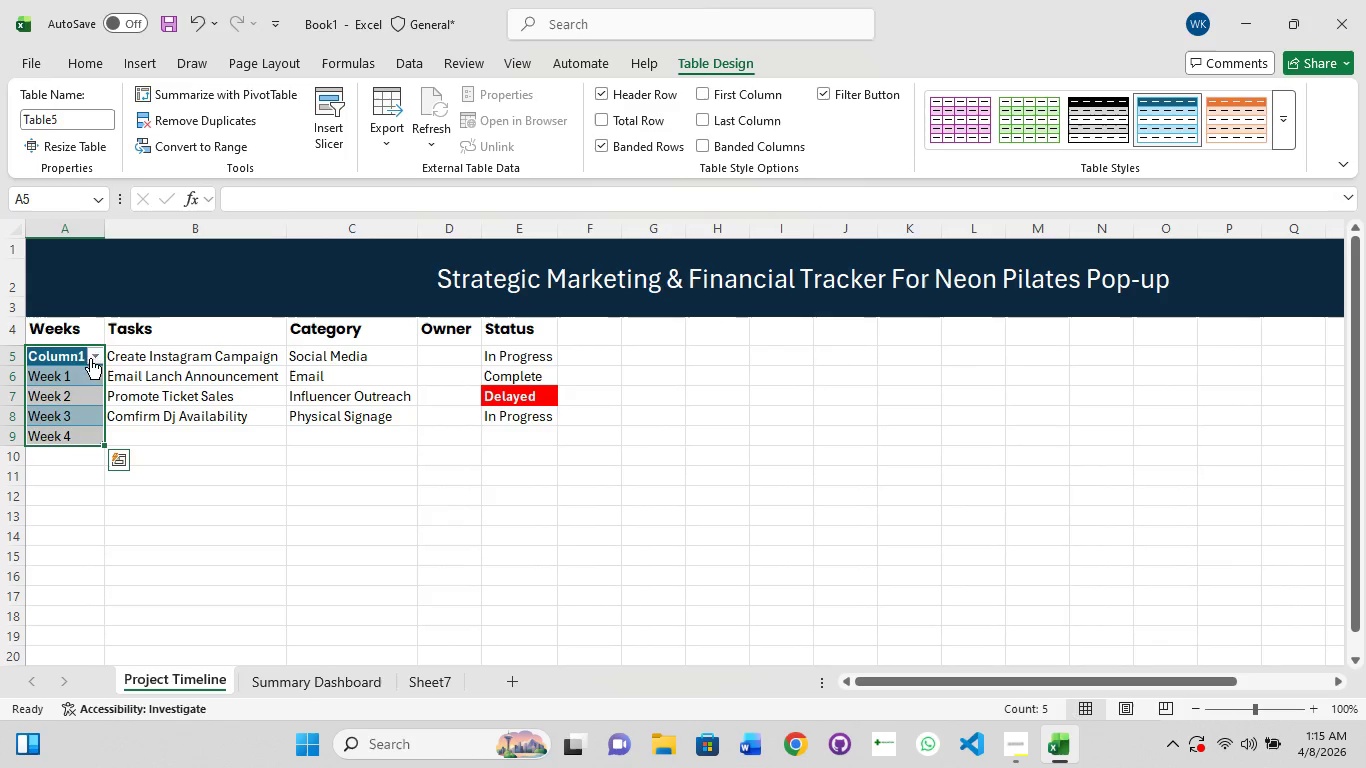 
left_click([99, 353])
 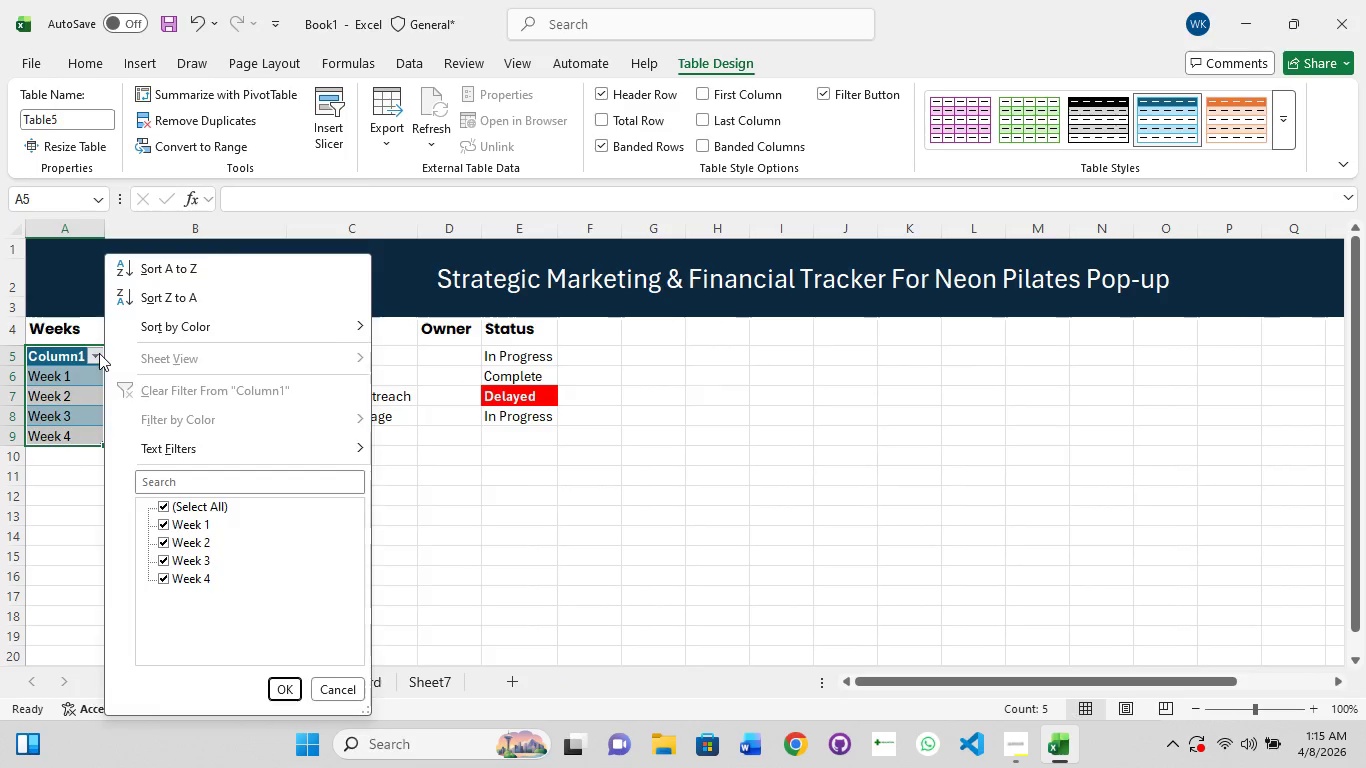 
left_click([99, 353])
 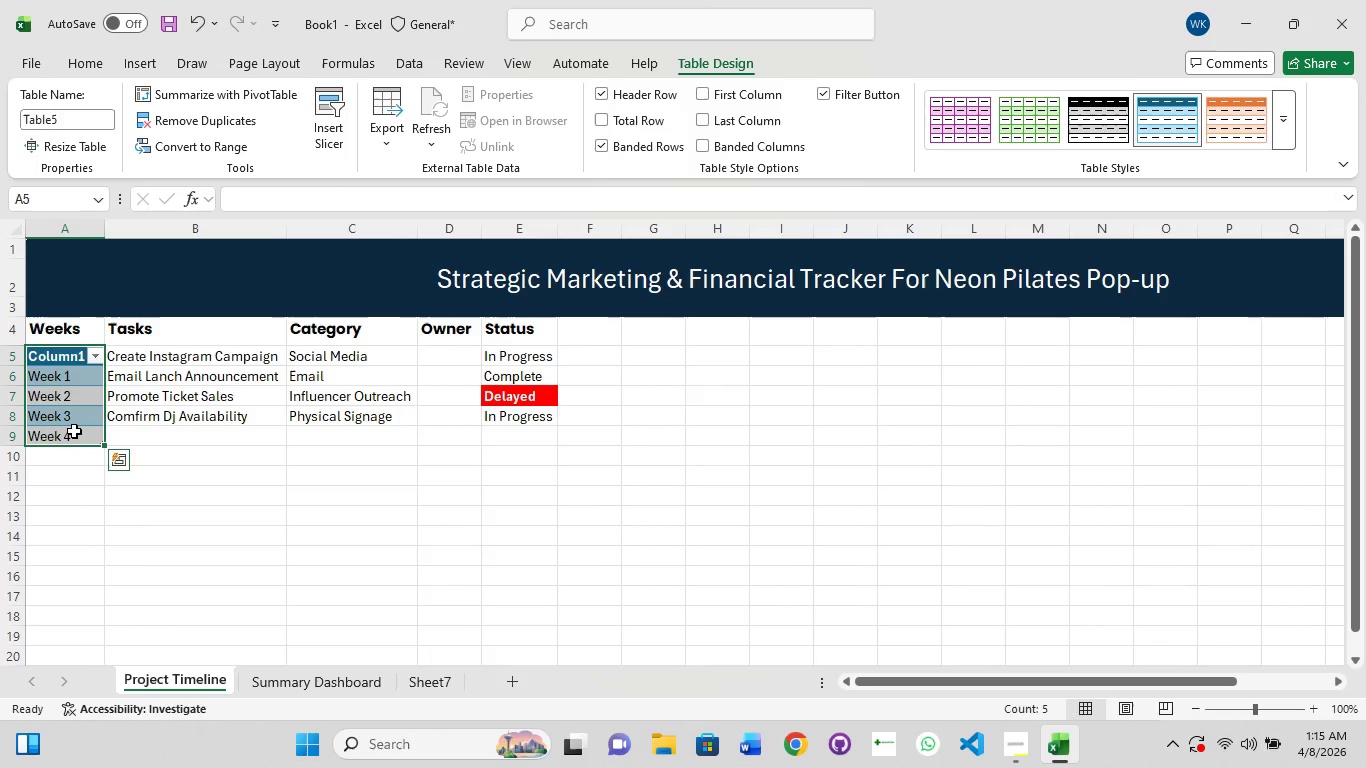 
key(Control+Z)
 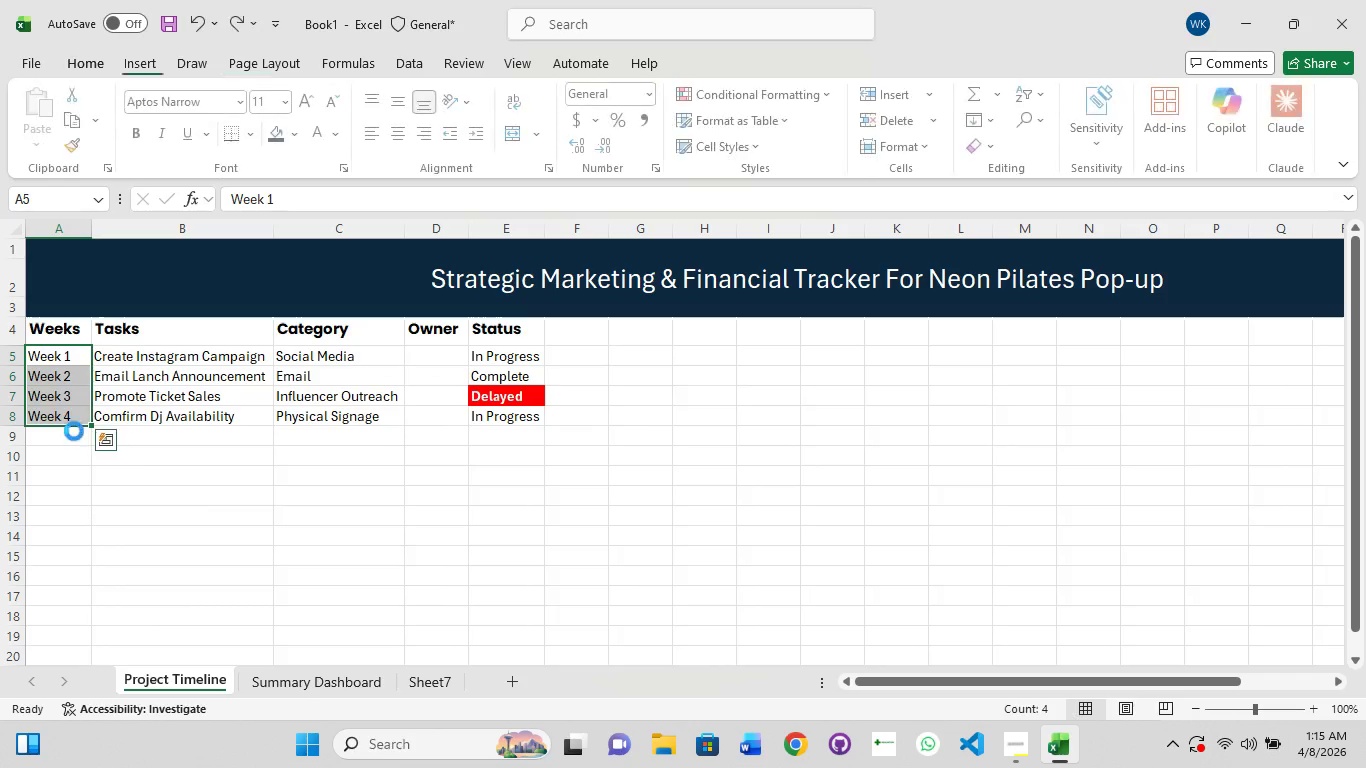 
key(Control+Z)
 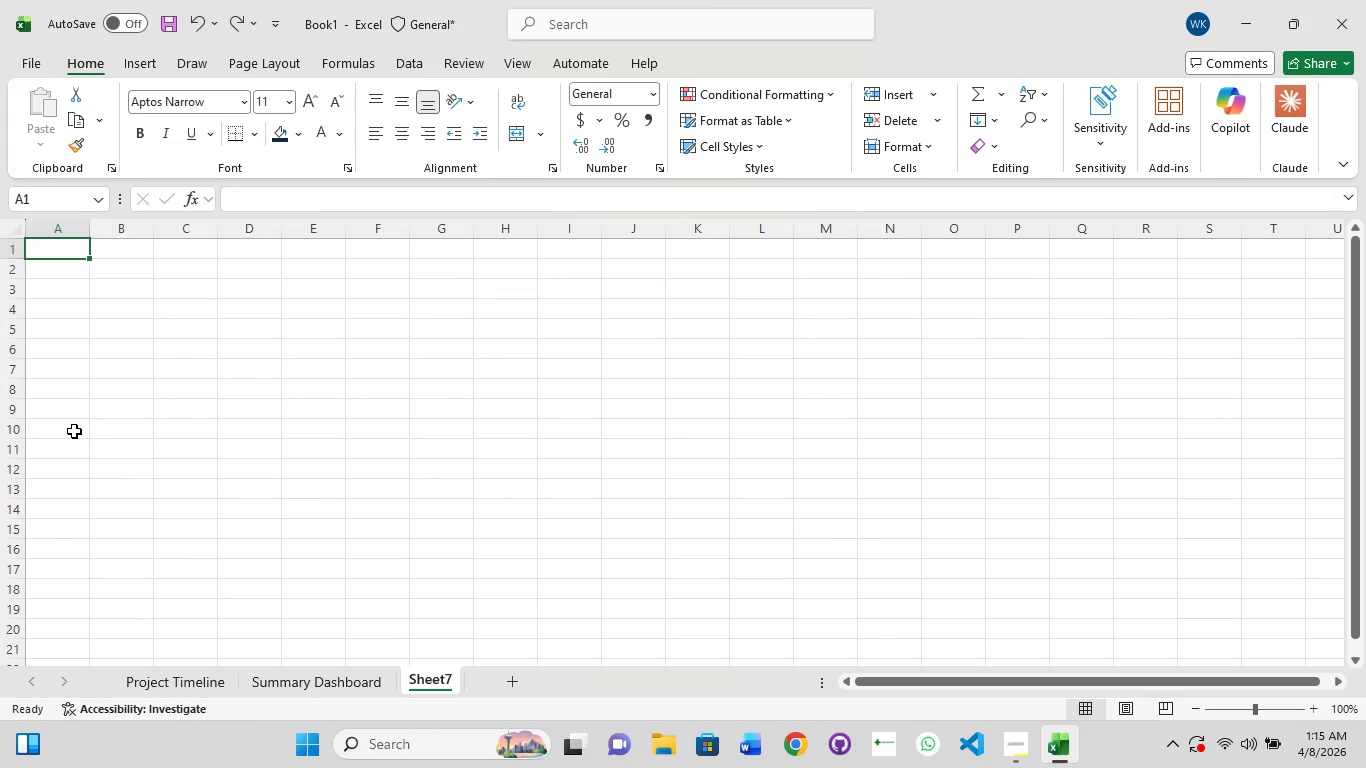 
key(Control+Y)
 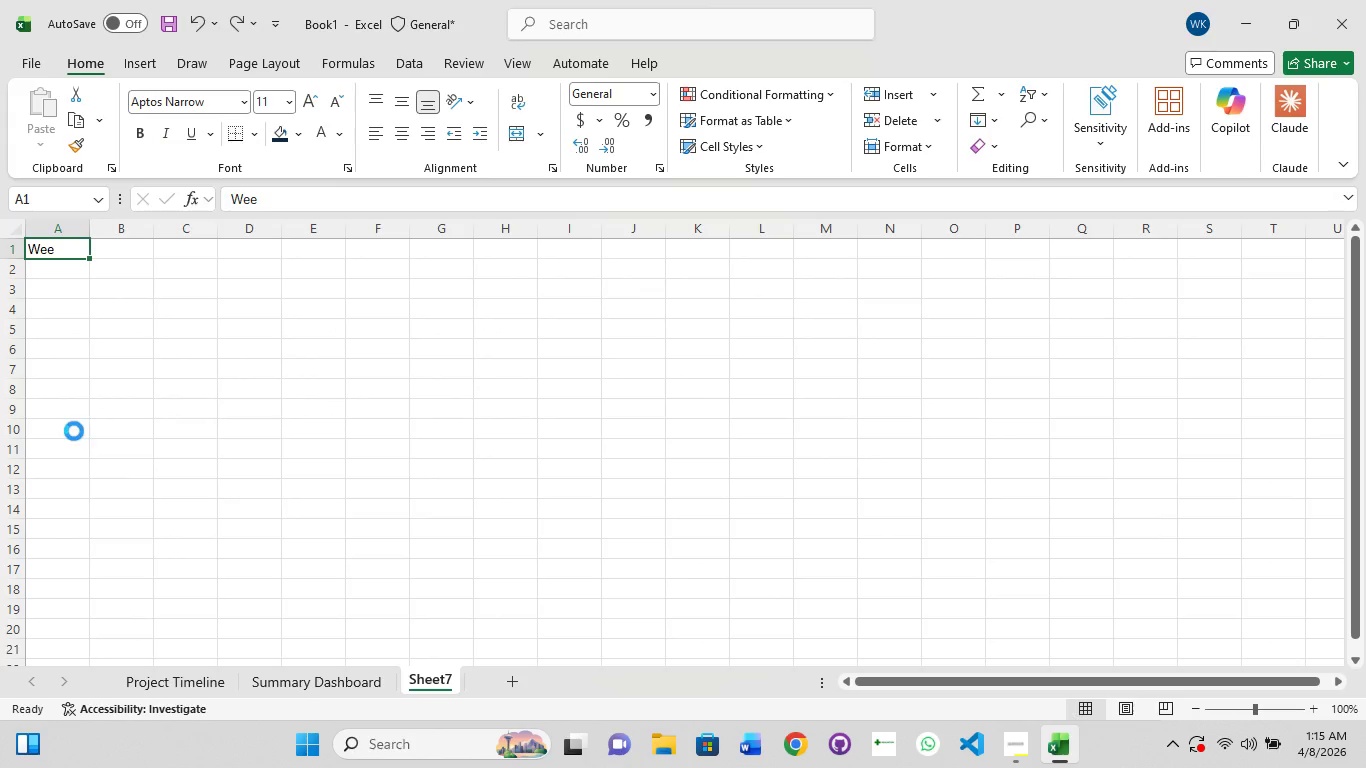 
key(Control+Y)
 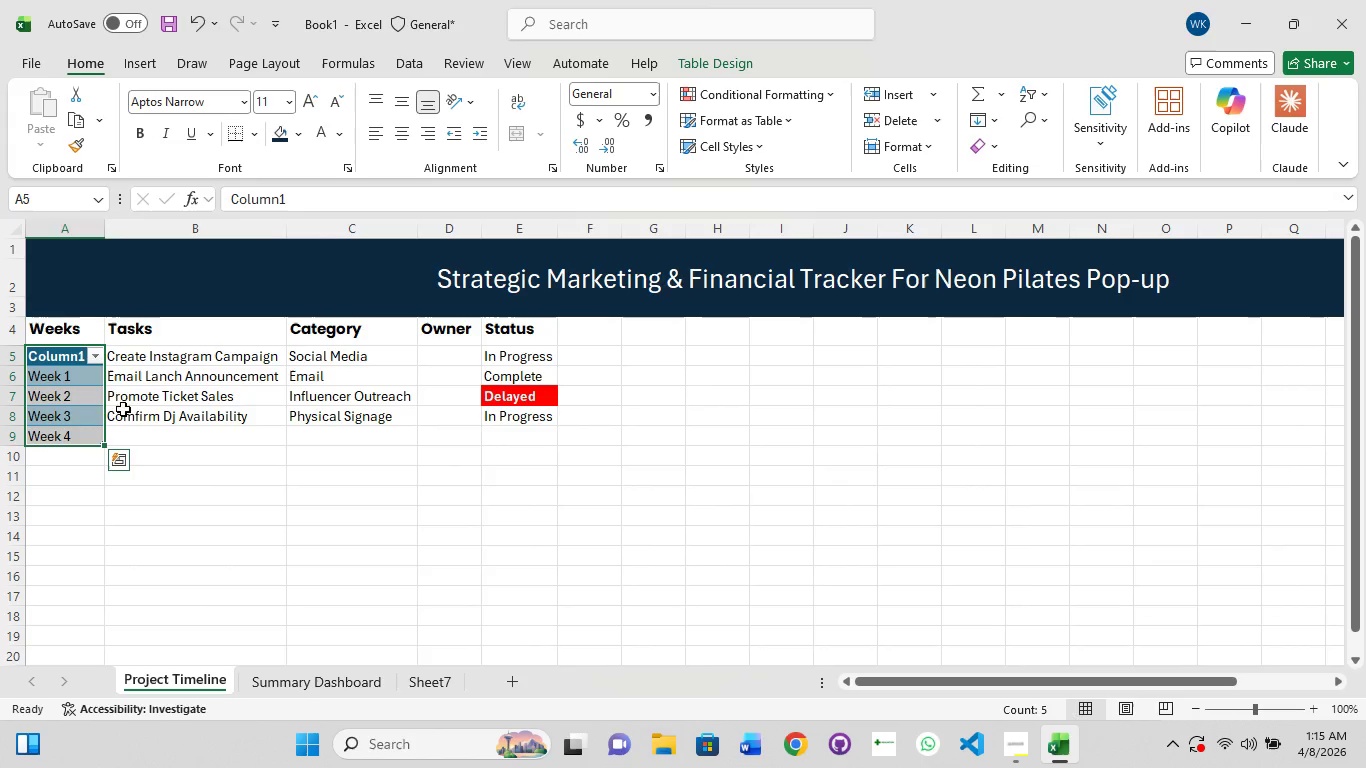 
left_click([97, 349])
 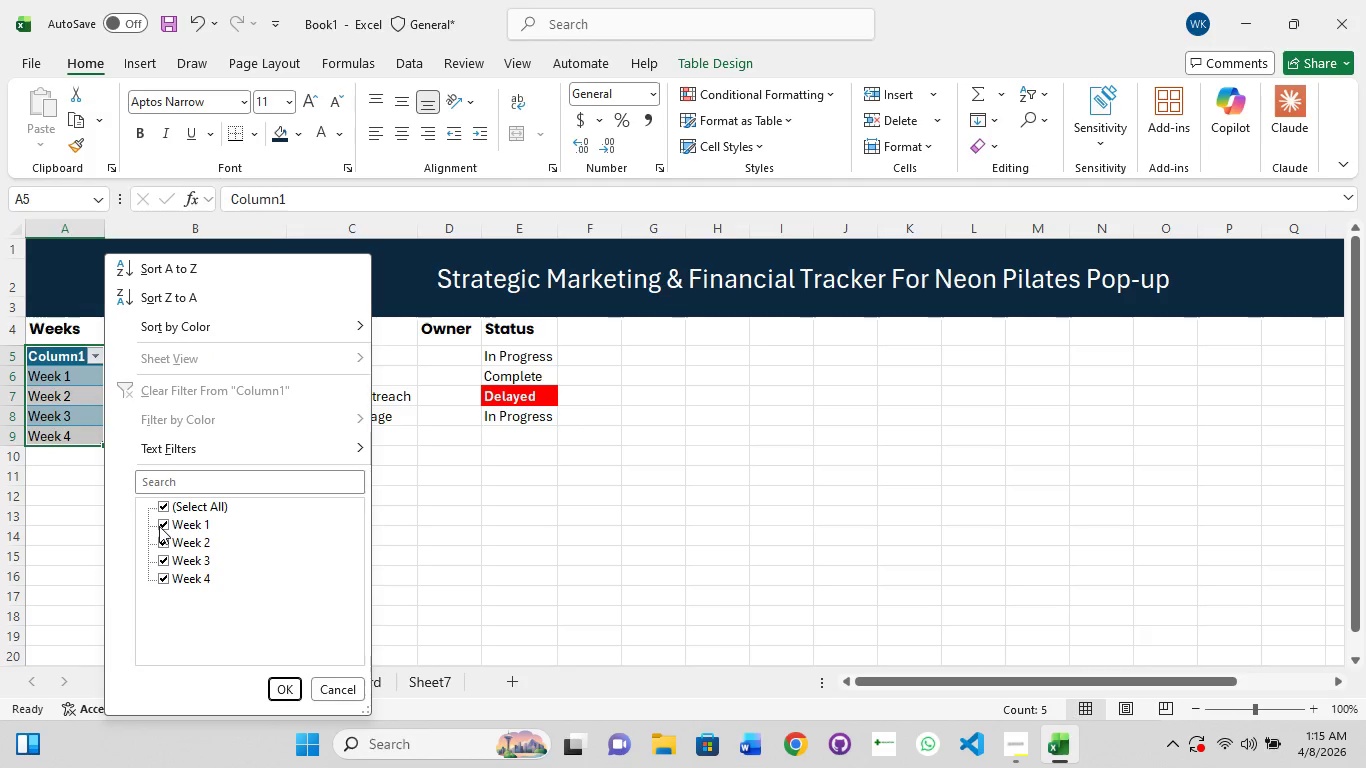 
left_click([159, 526])
 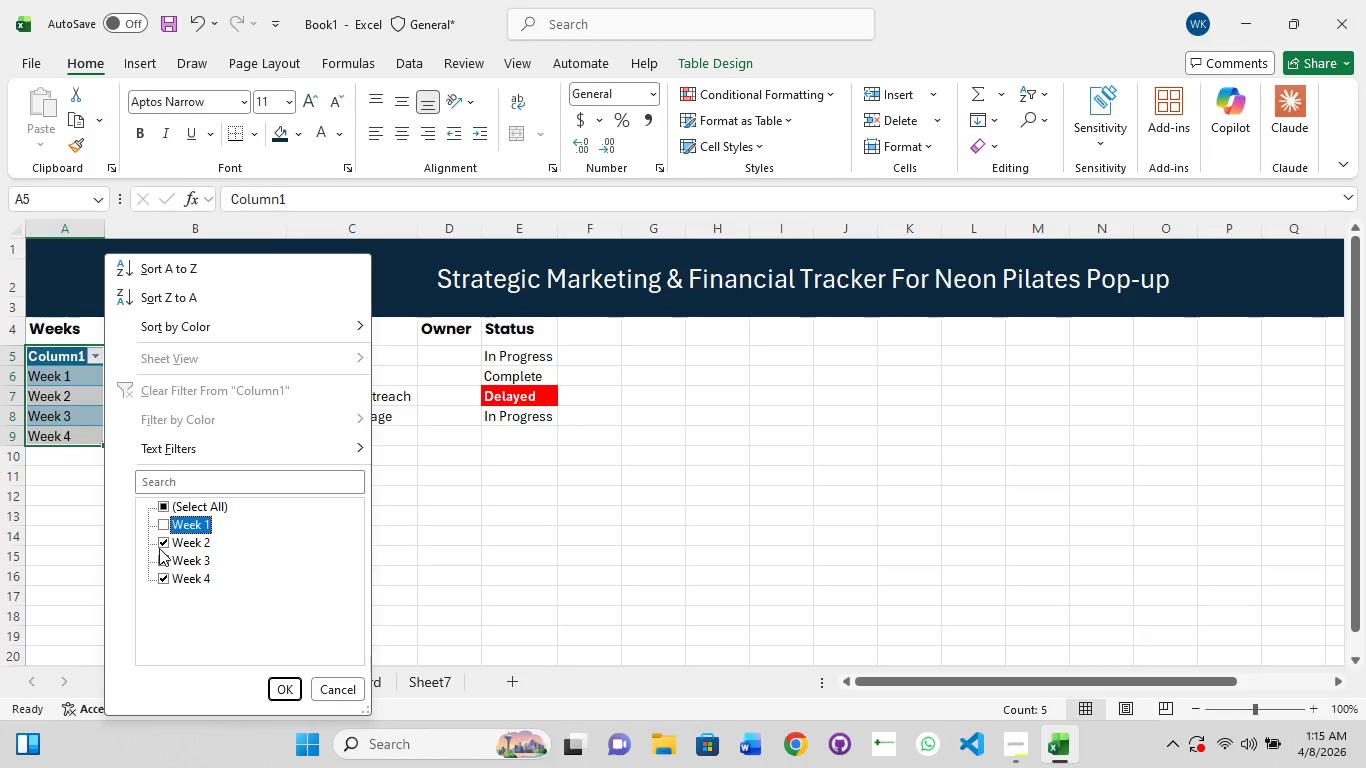 
left_click([159, 548])
 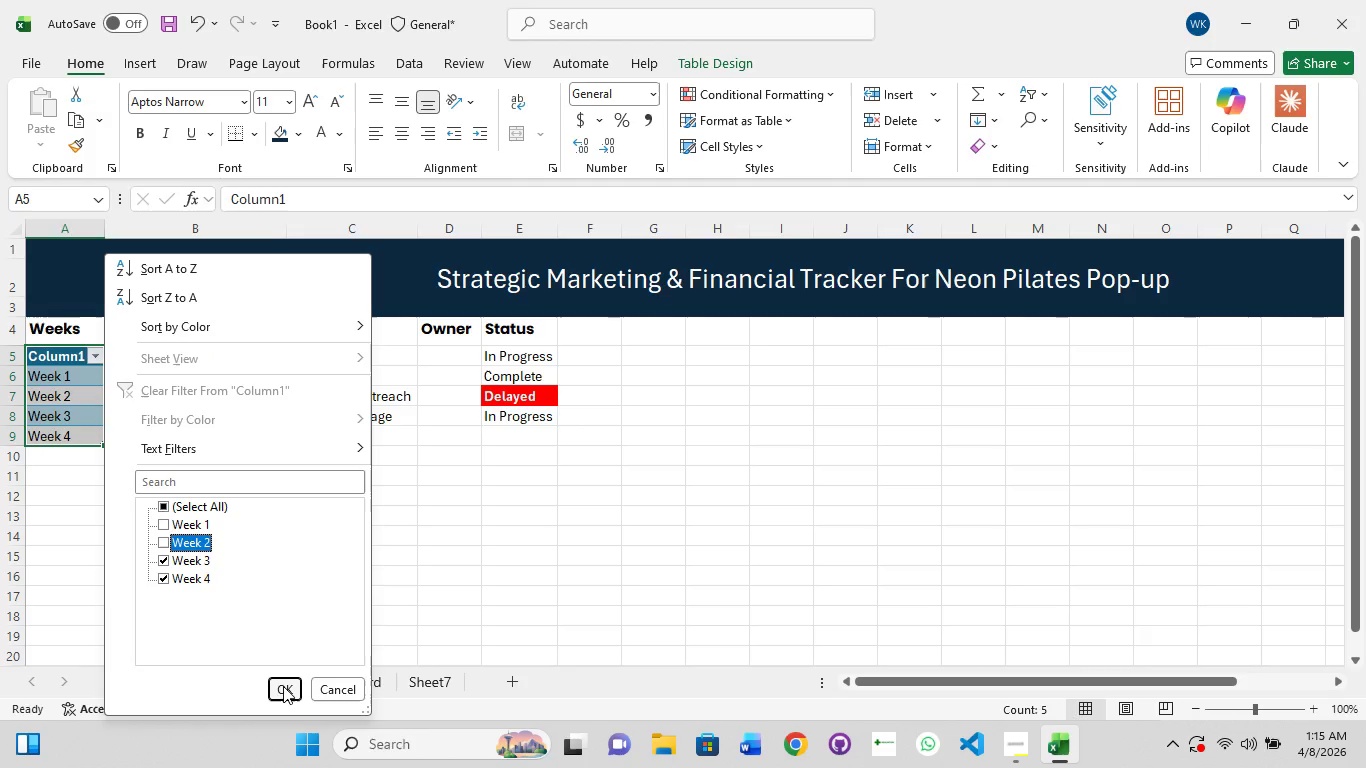 
left_click([283, 686])
 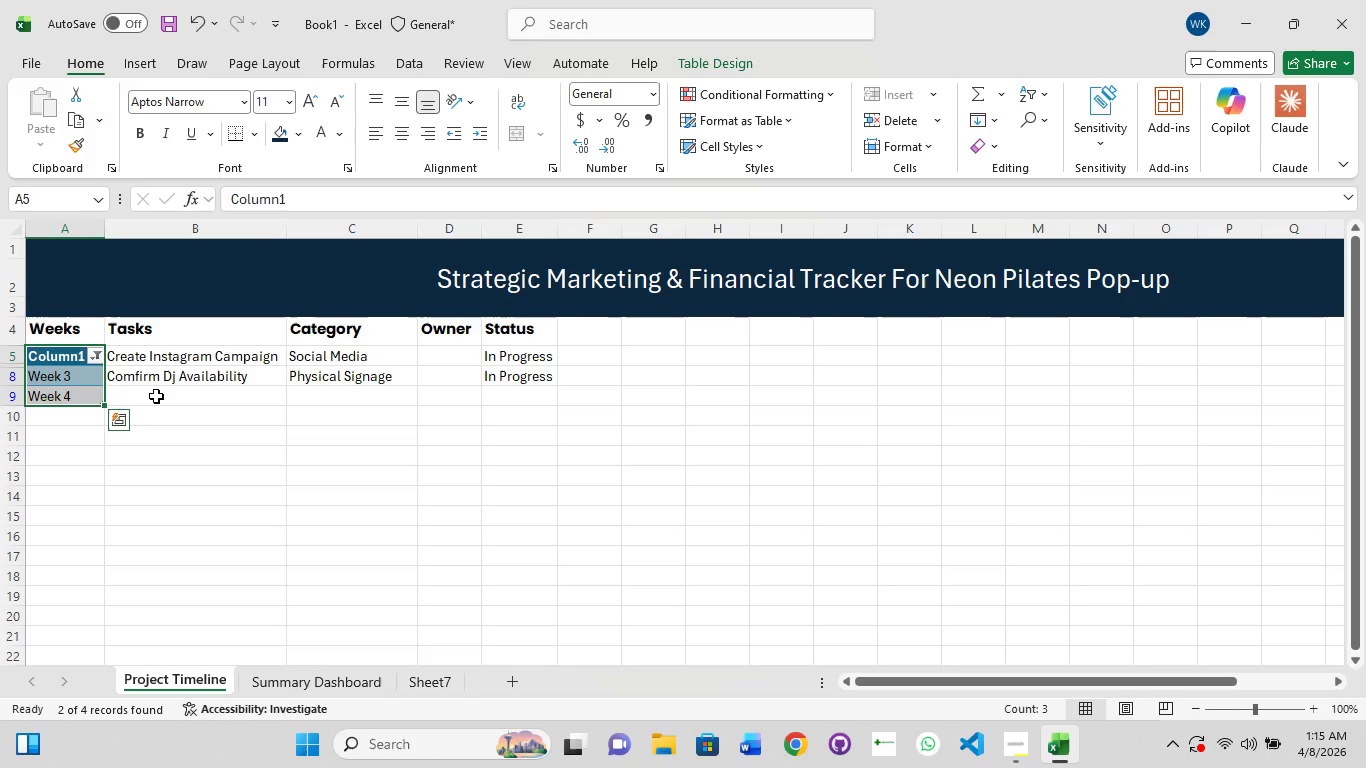 
left_click([156, 396])
 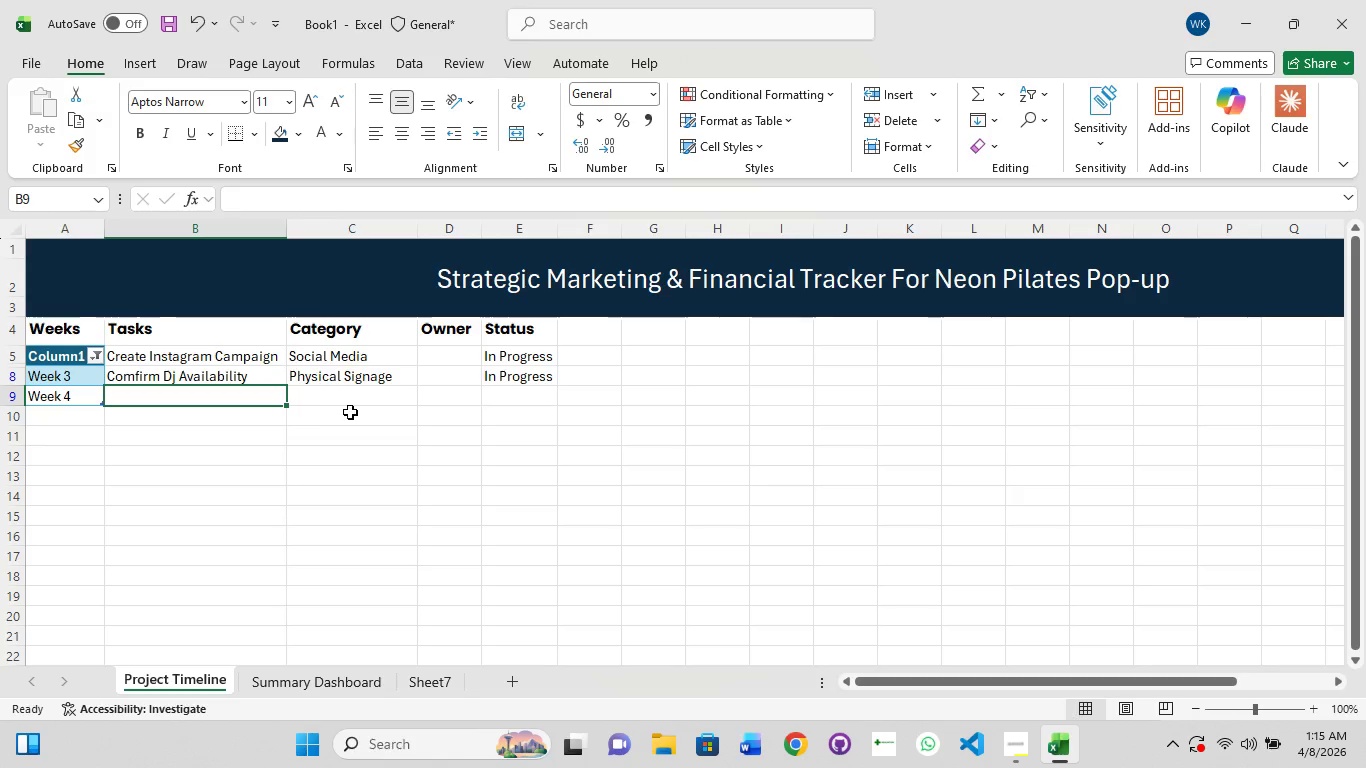 
left_click([362, 402])
 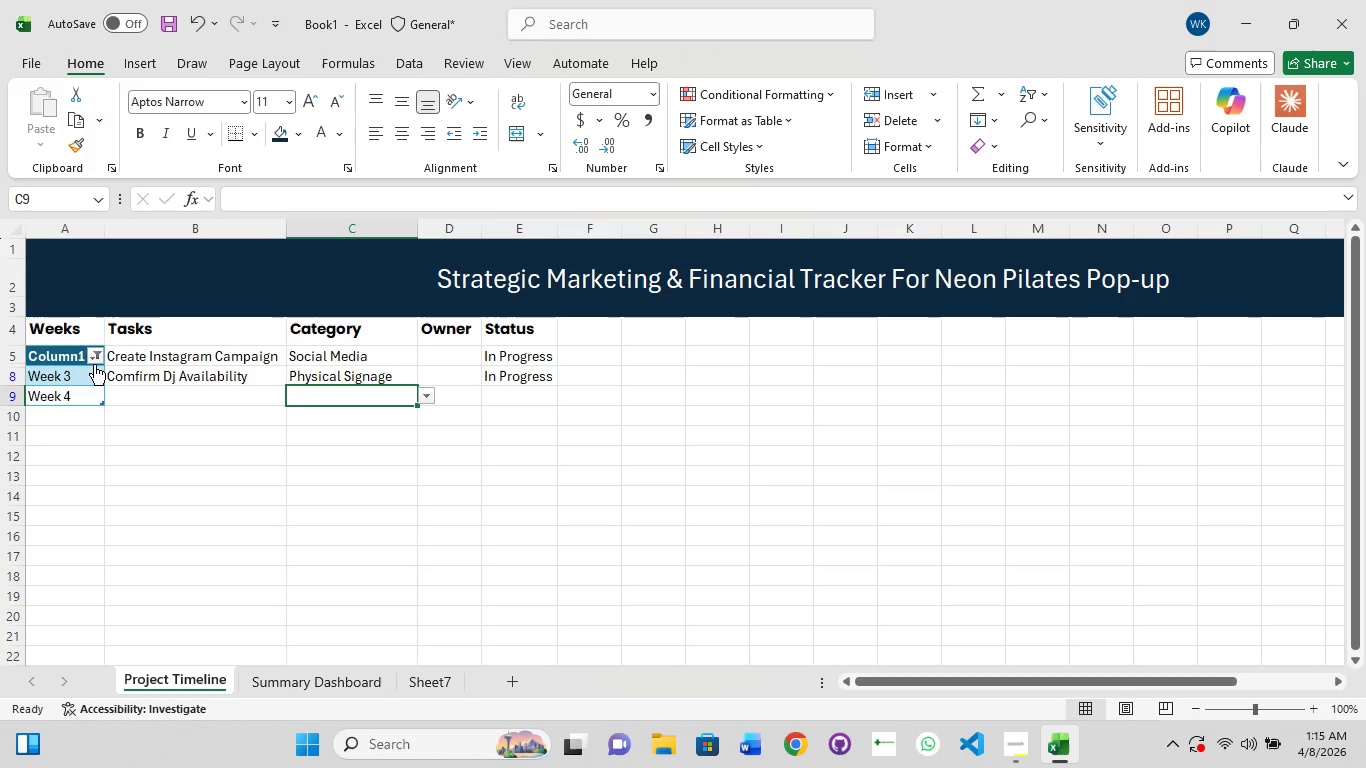 
left_click([95, 352])
 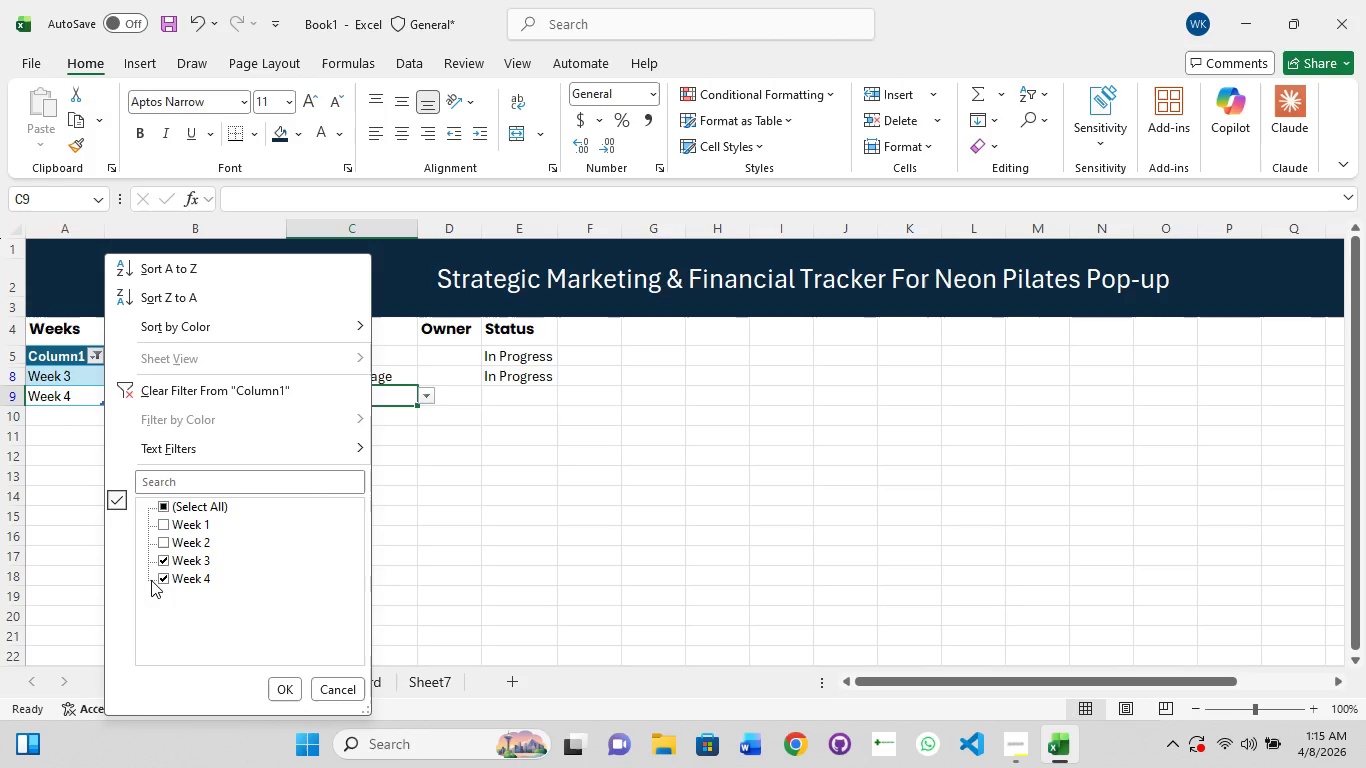 
left_click([166, 575])
 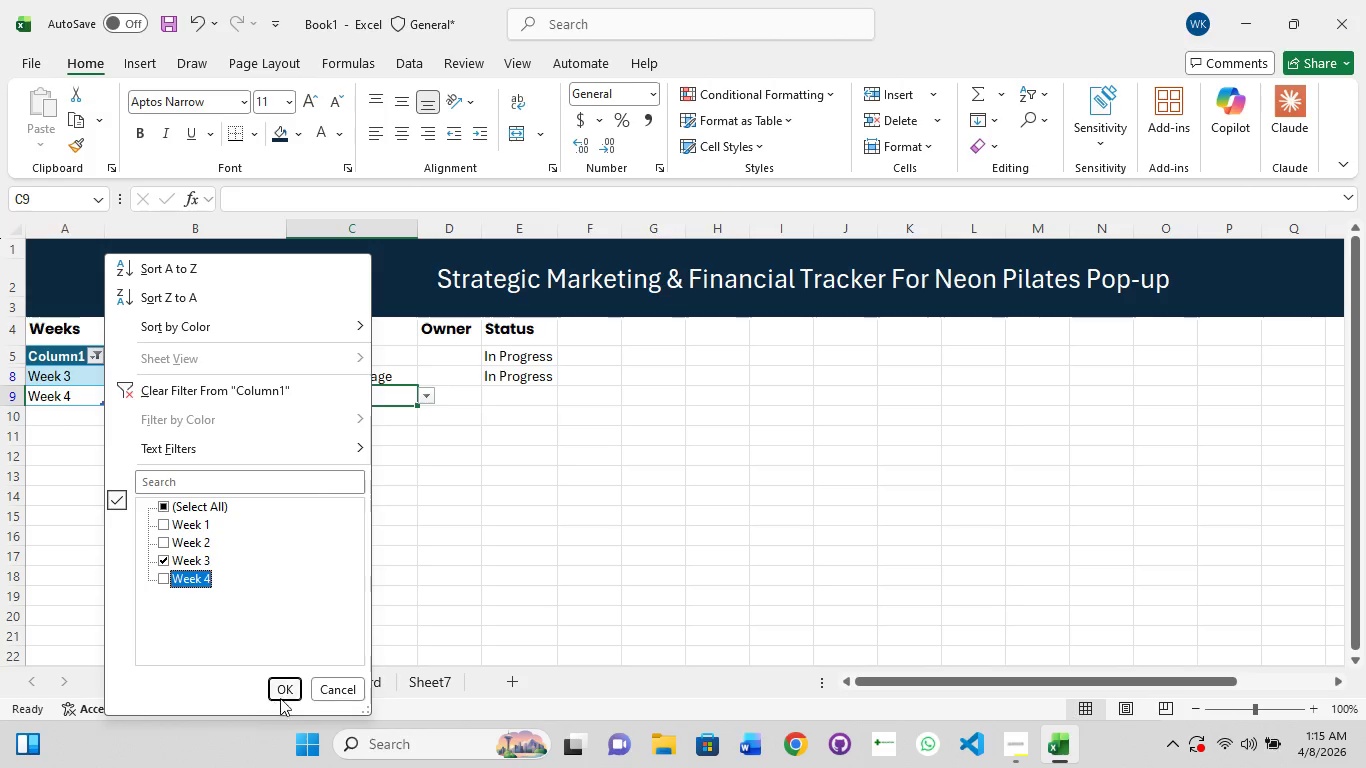 
left_click([284, 691])
 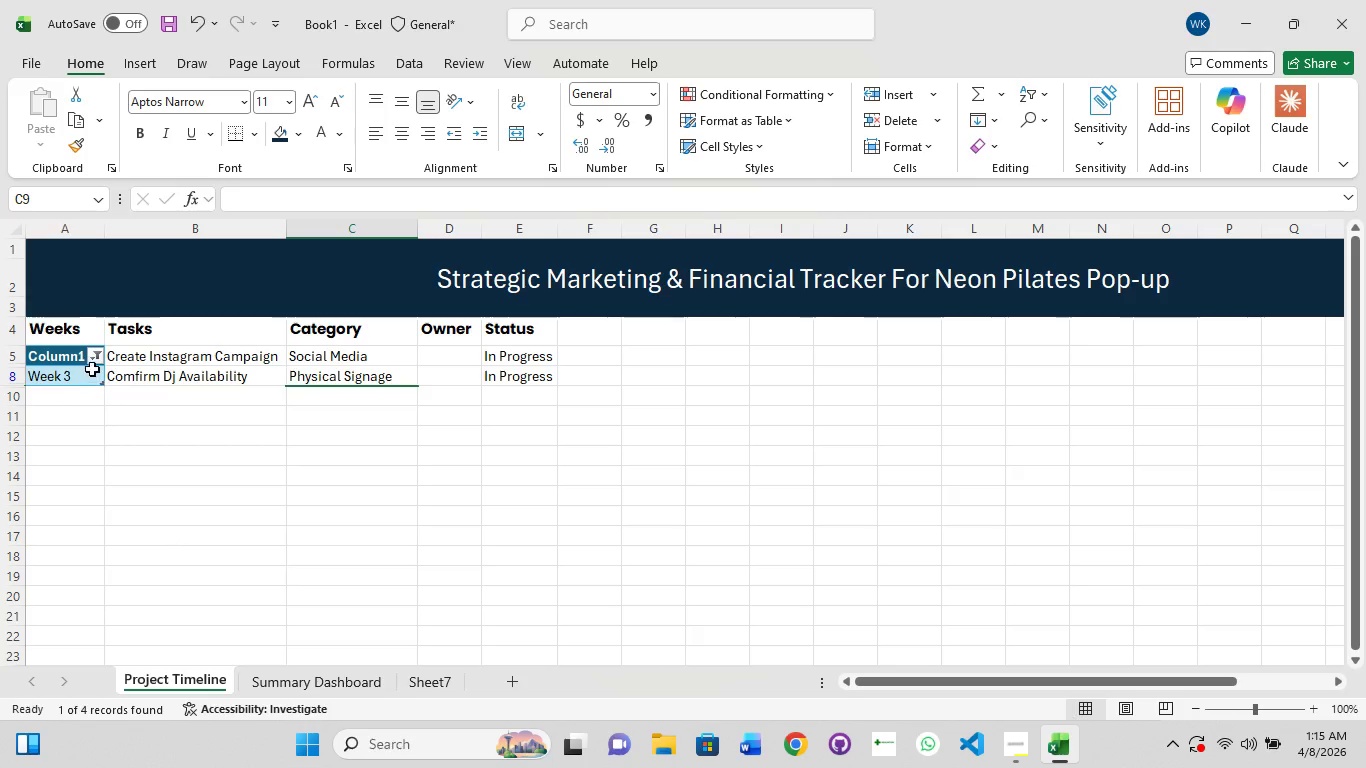 
left_click([92, 363])
 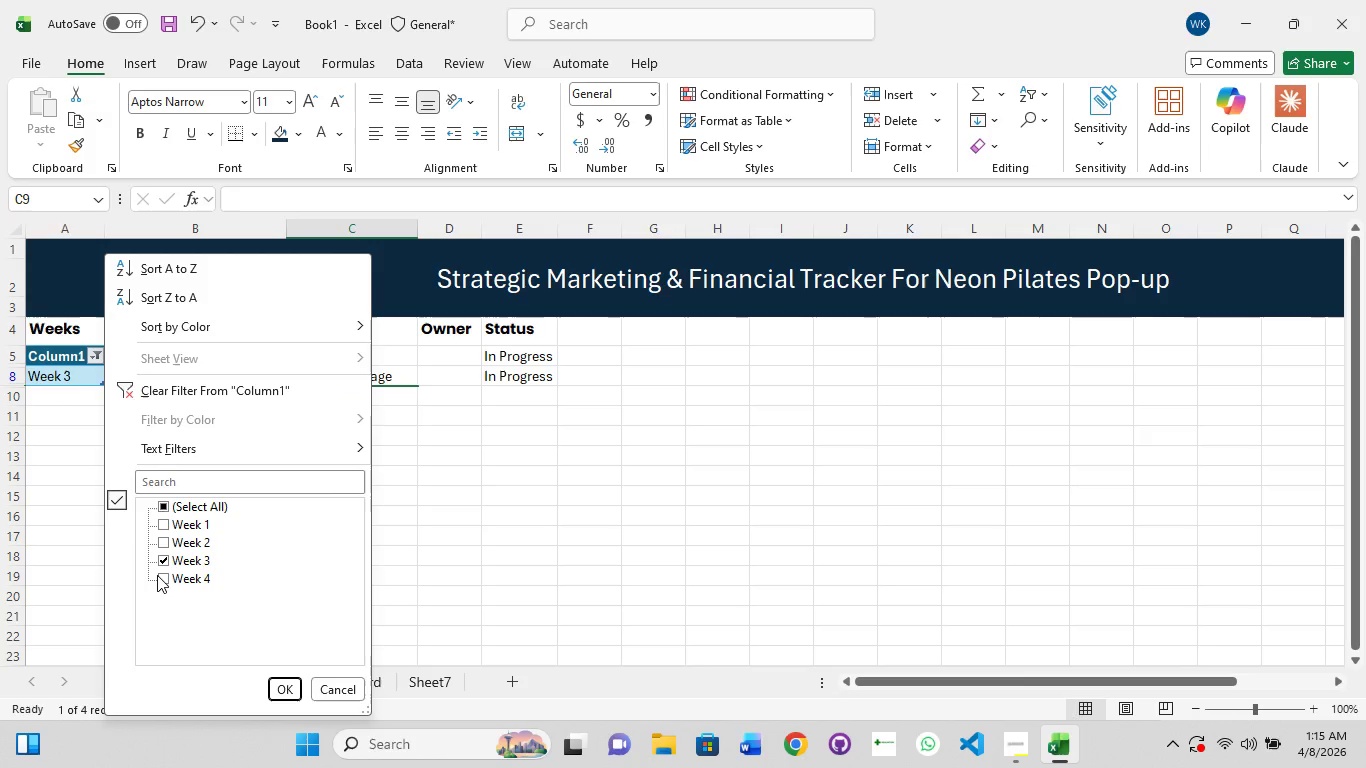 
left_click([161, 577])
 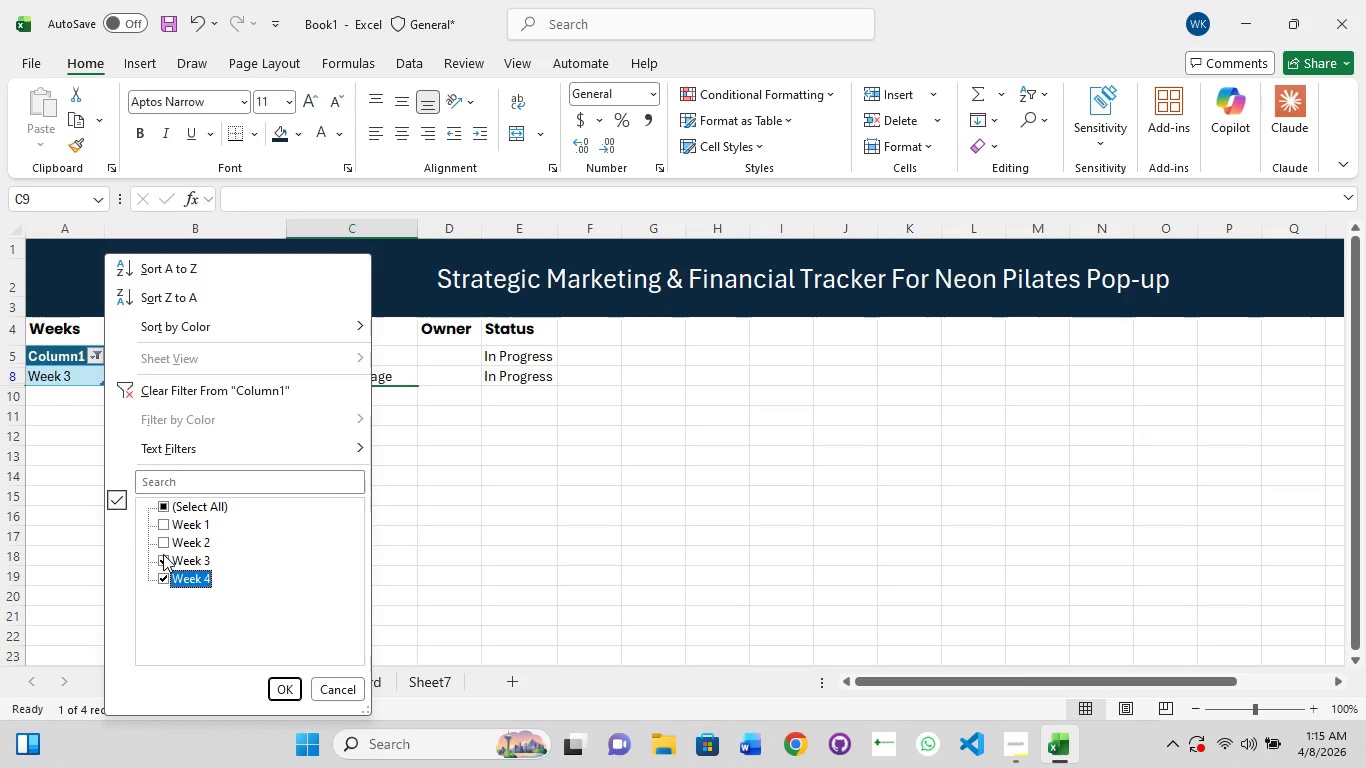 
left_click([163, 554])
 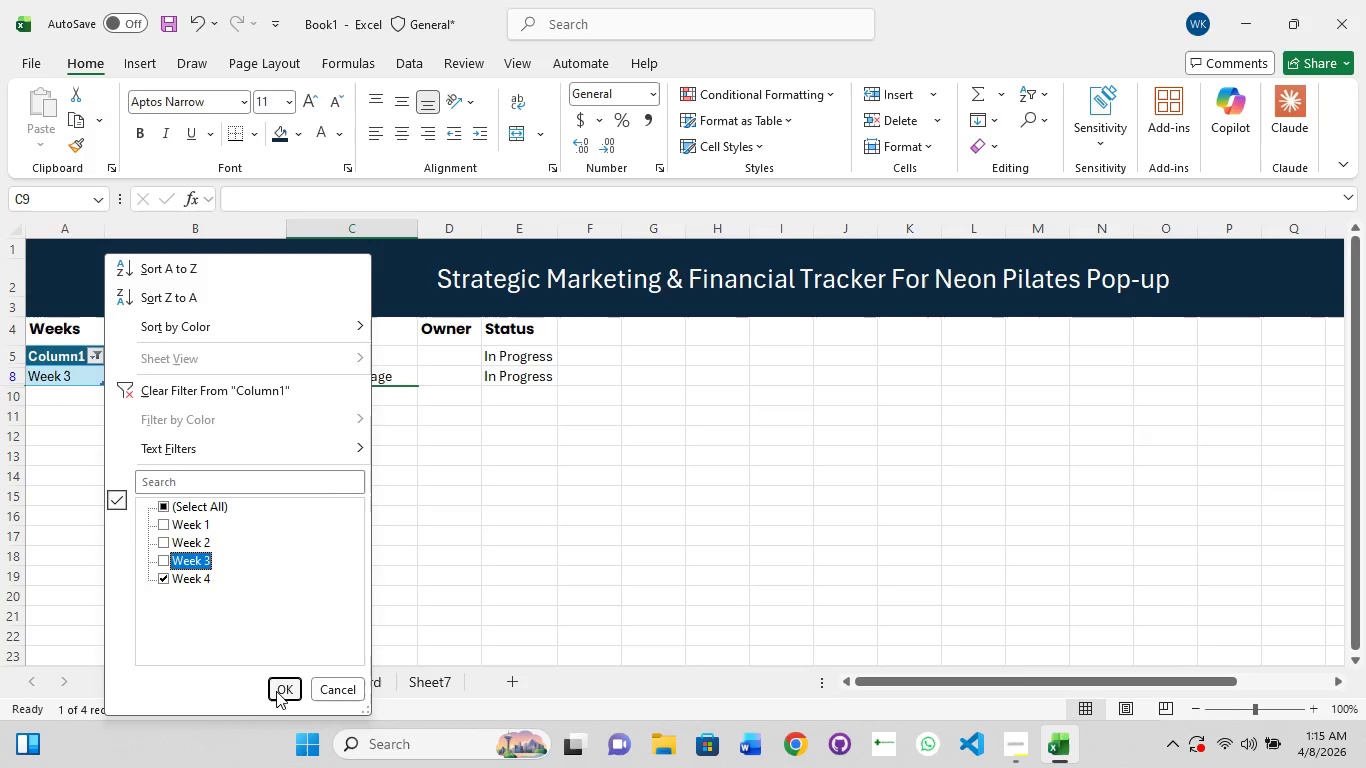 
left_click([277, 692])
 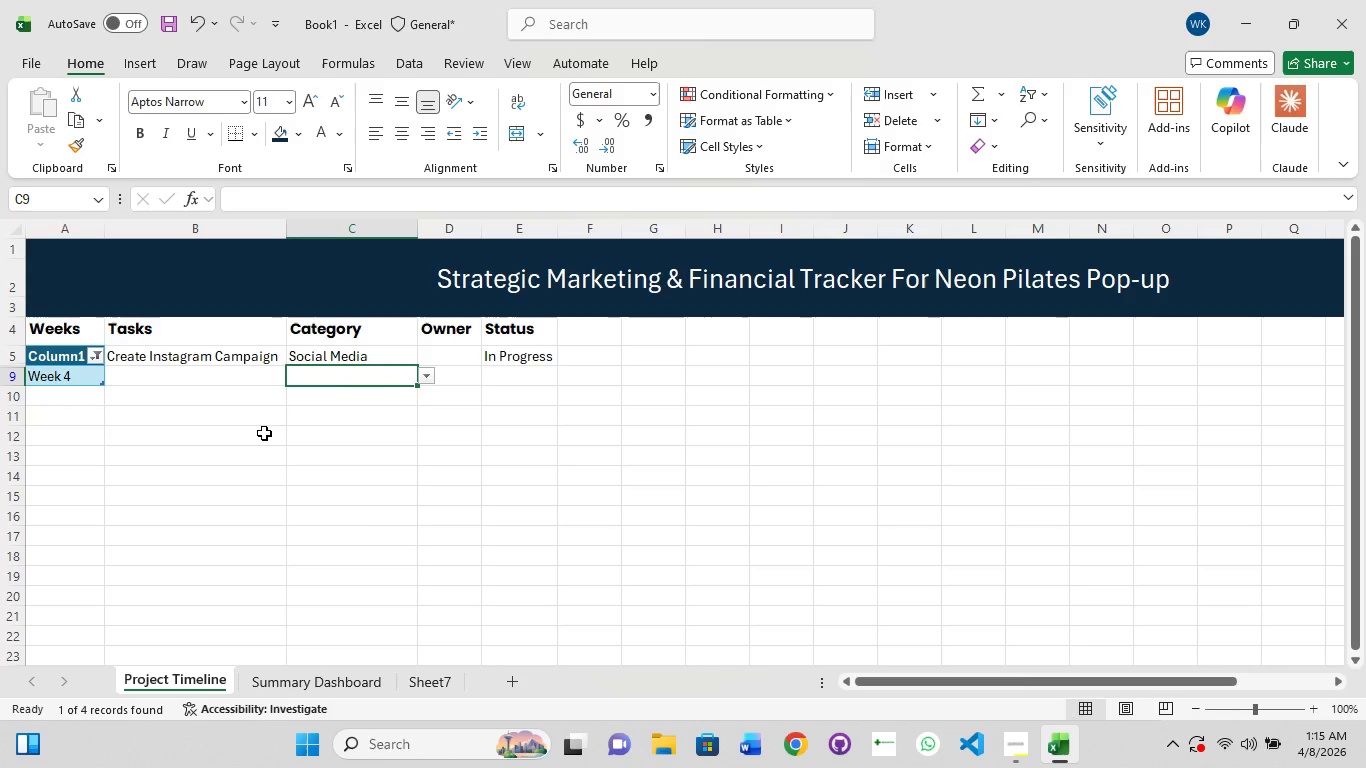 
hold_key(key=ControlLeft, duration=0.58)
 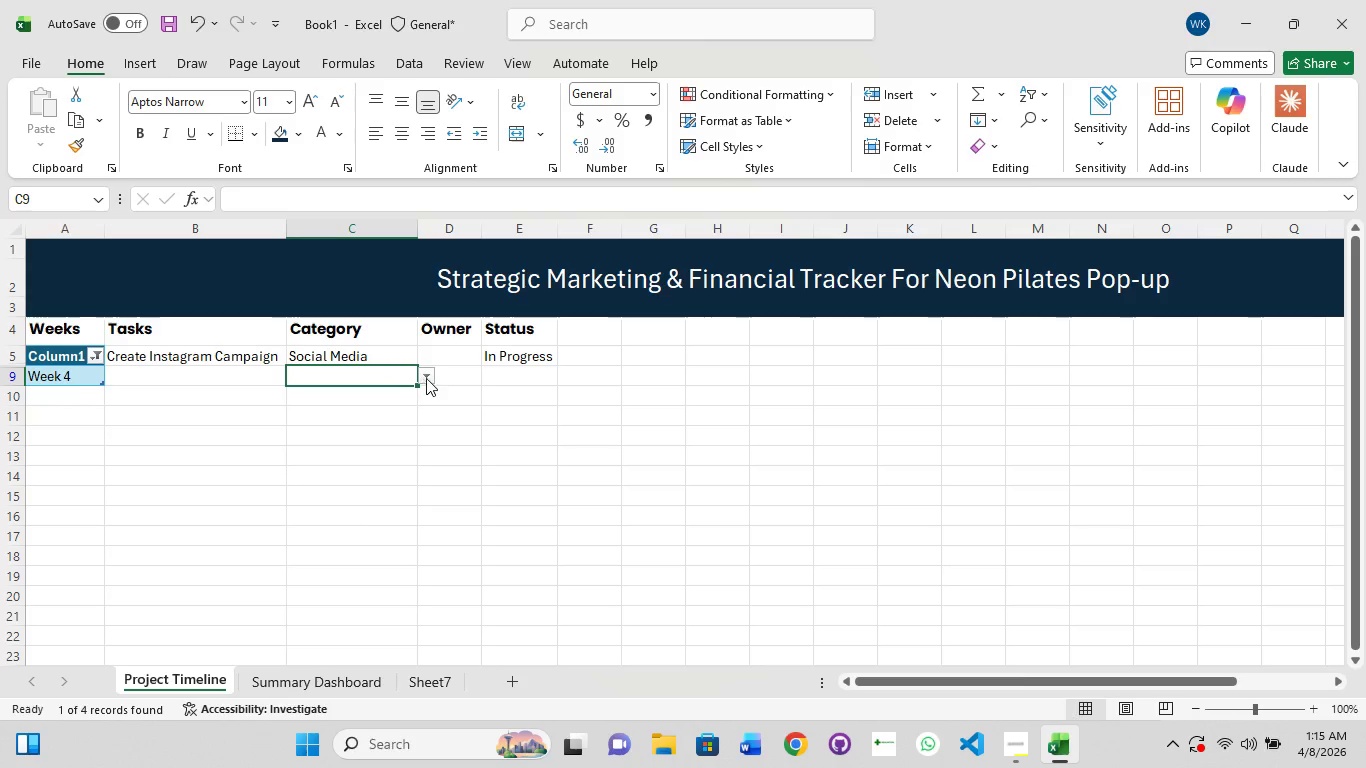 
left_click([428, 378])
 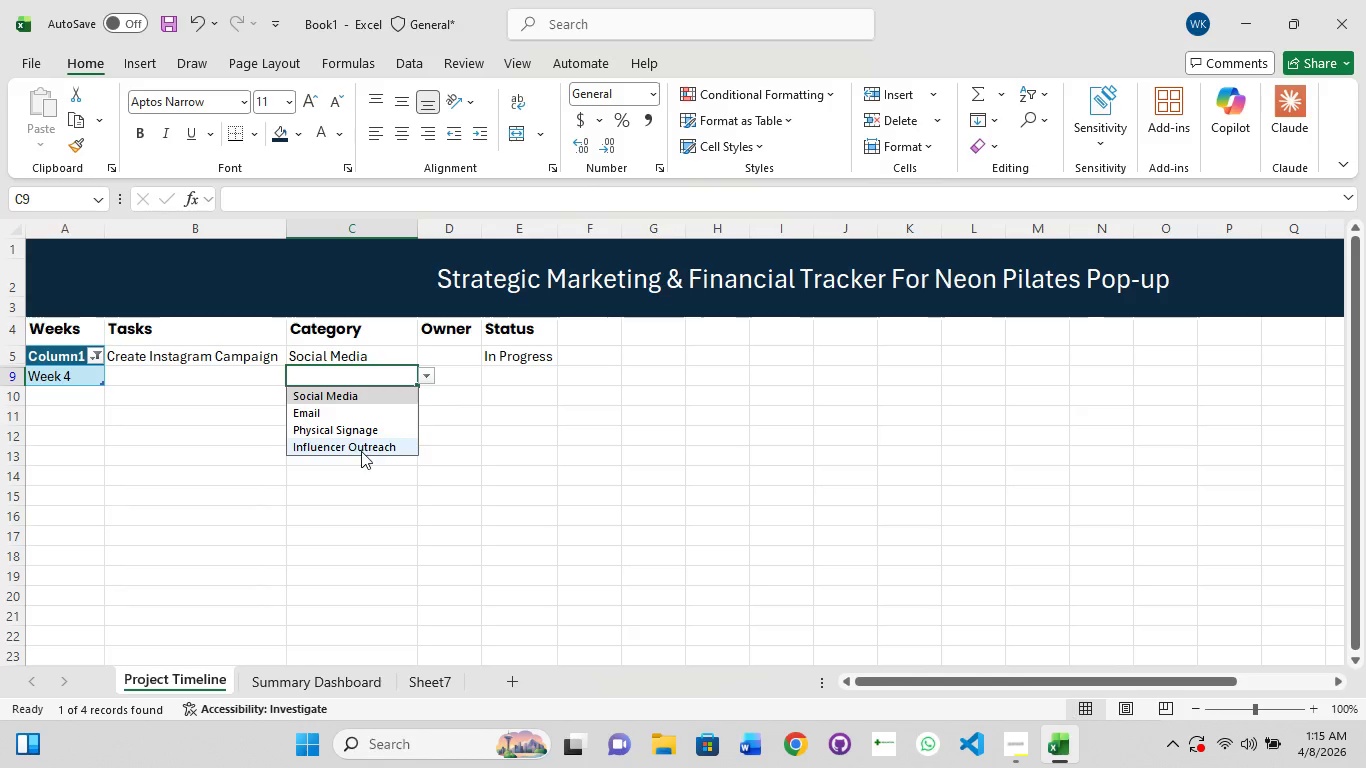 
left_click([361, 451])
 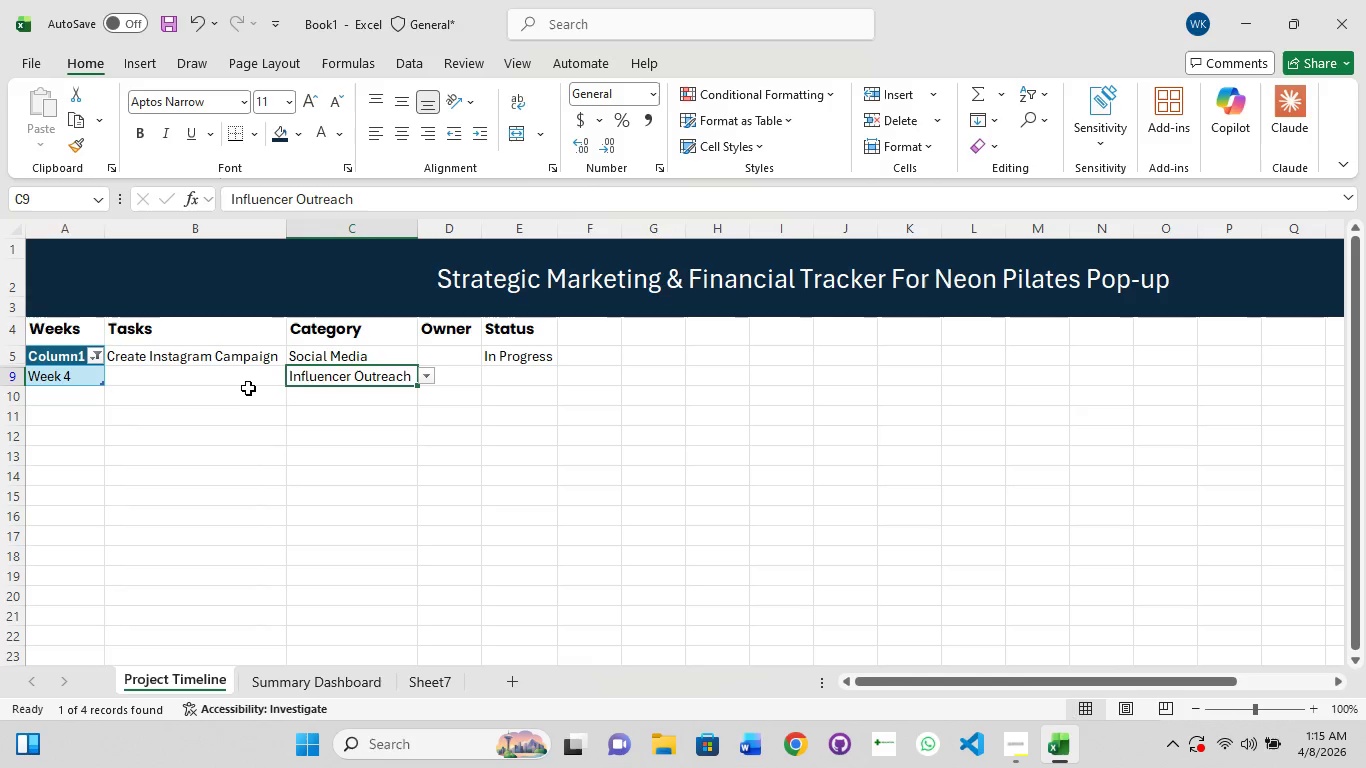 
left_click([249, 386])
 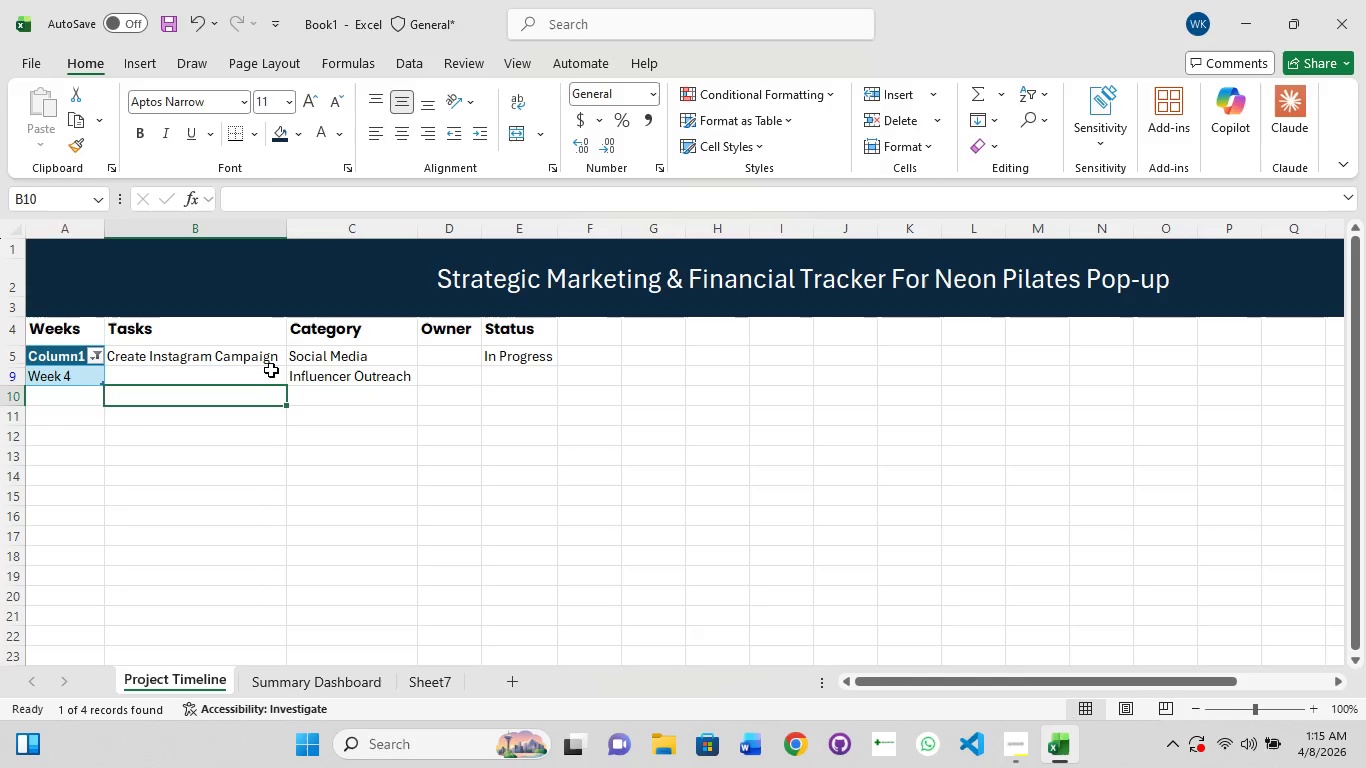 
left_click([272, 368])
 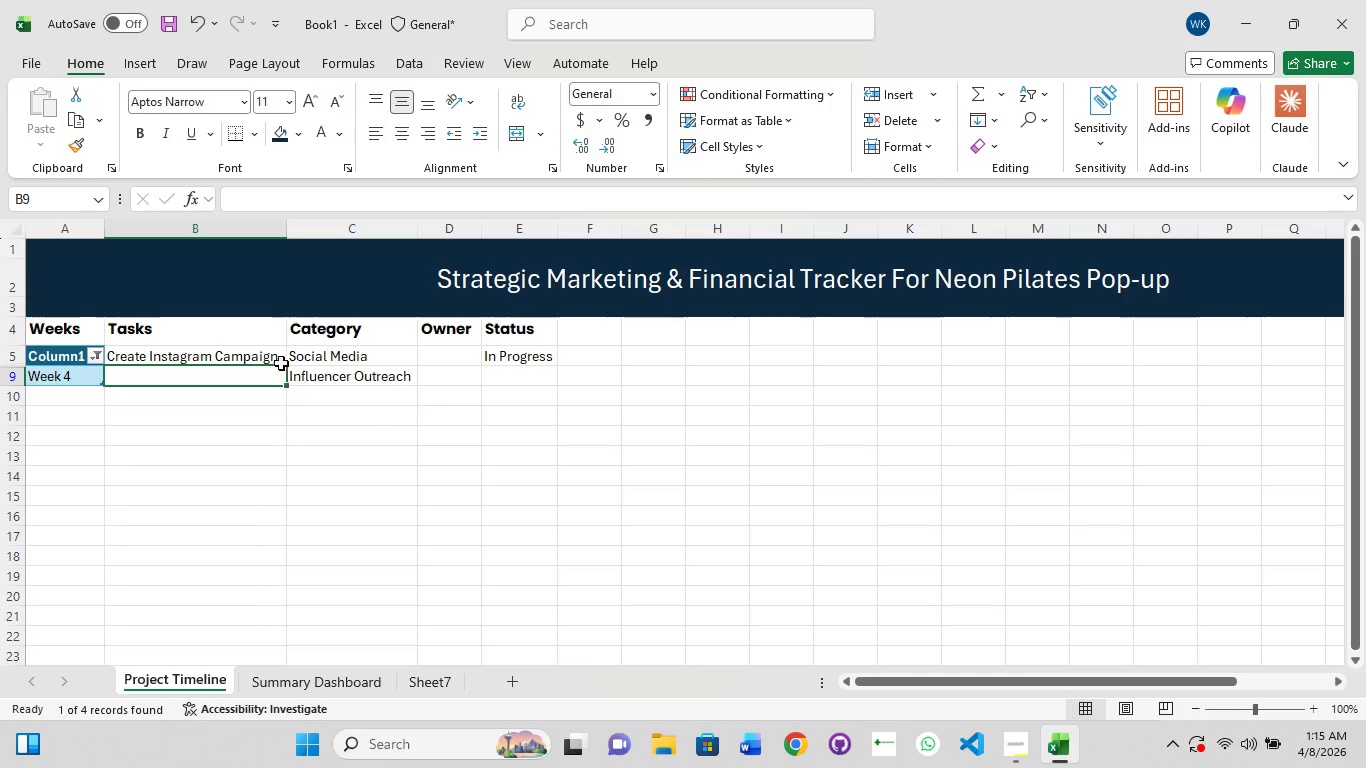 
left_click([281, 363])
 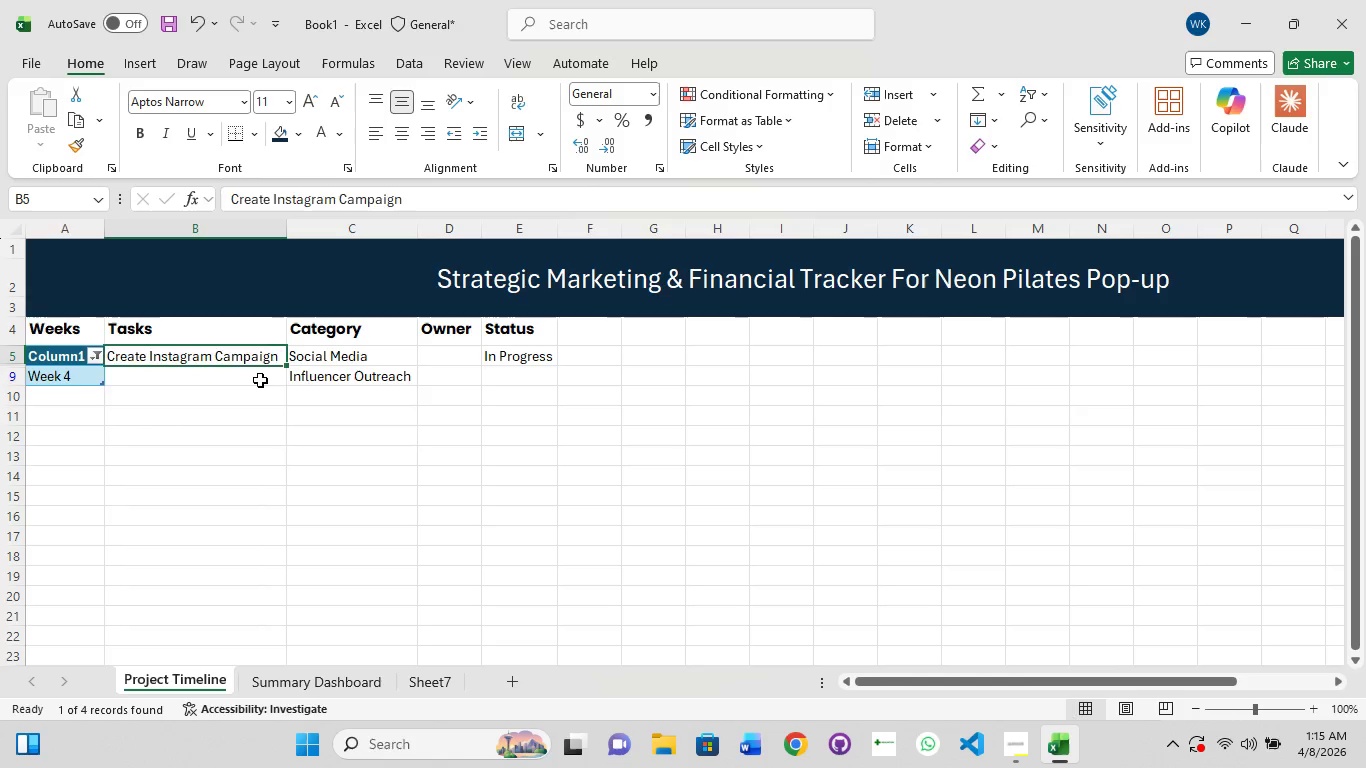 
left_click([260, 380])
 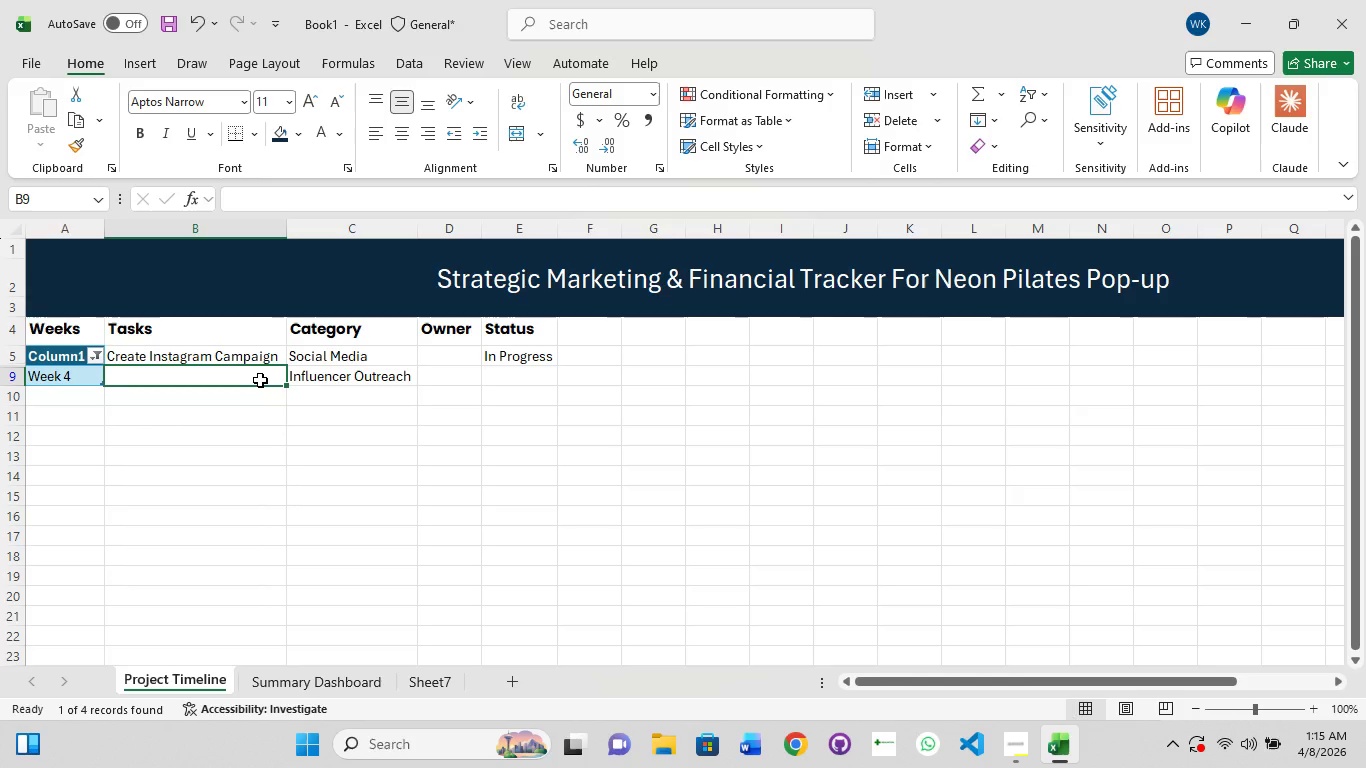 
hold_key(key=ControlLeft, duration=0.89)
 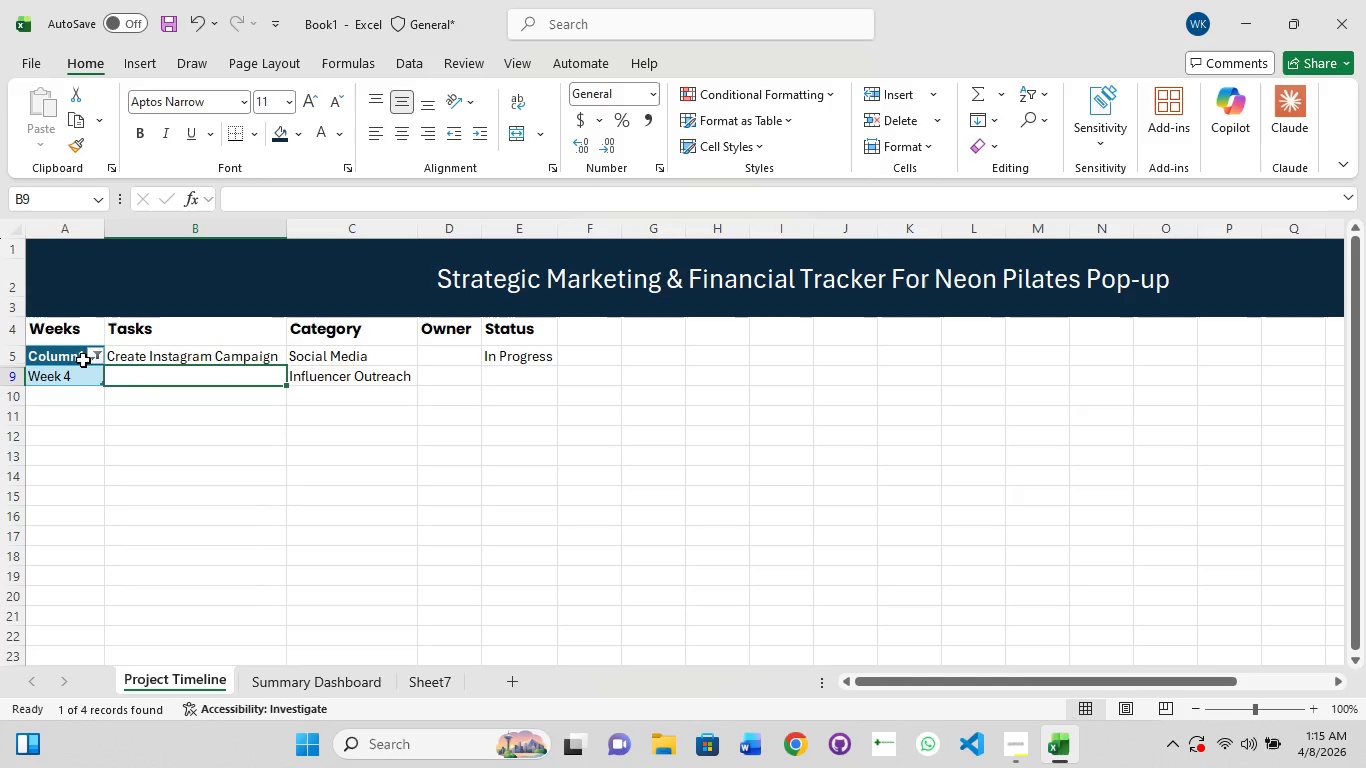 
hold_key(key=ControlLeft, duration=14.41)
left_click([93, 354])
 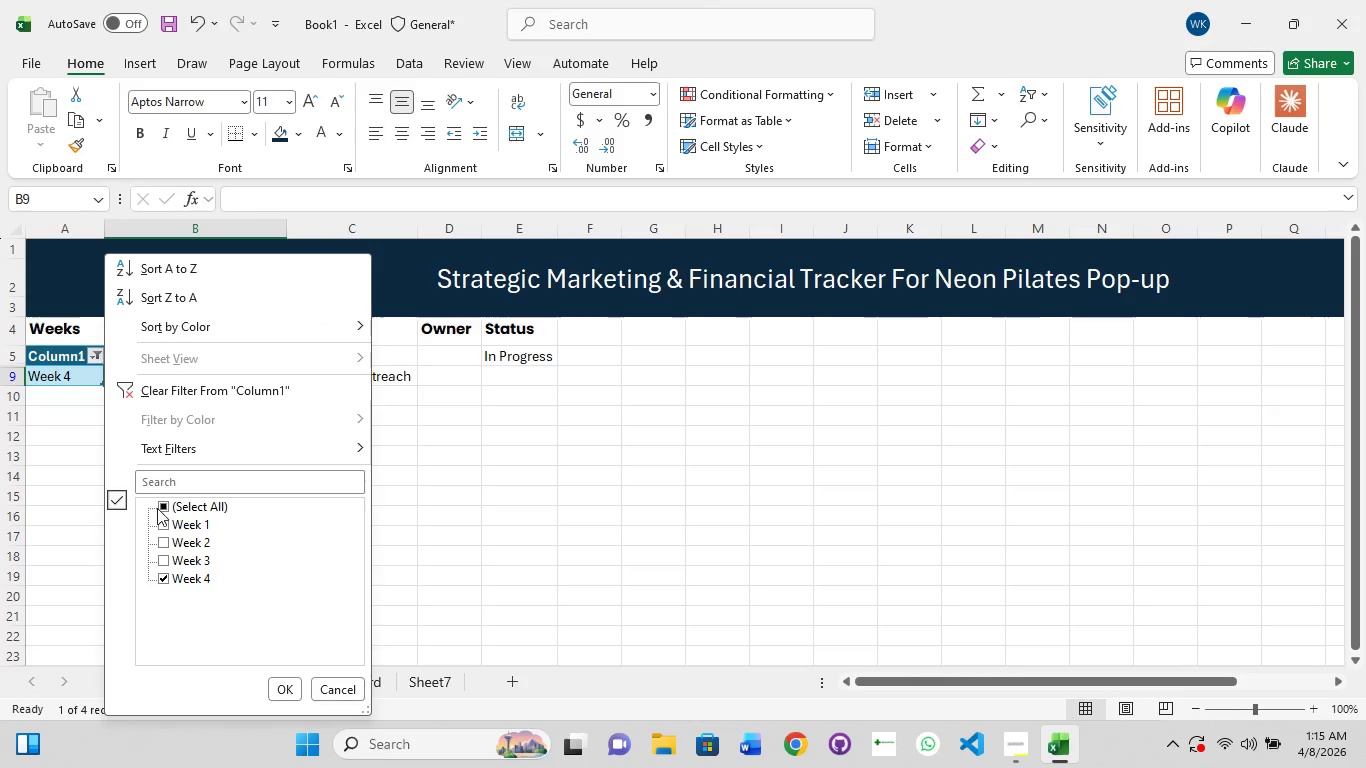 
left_click([166, 495])
 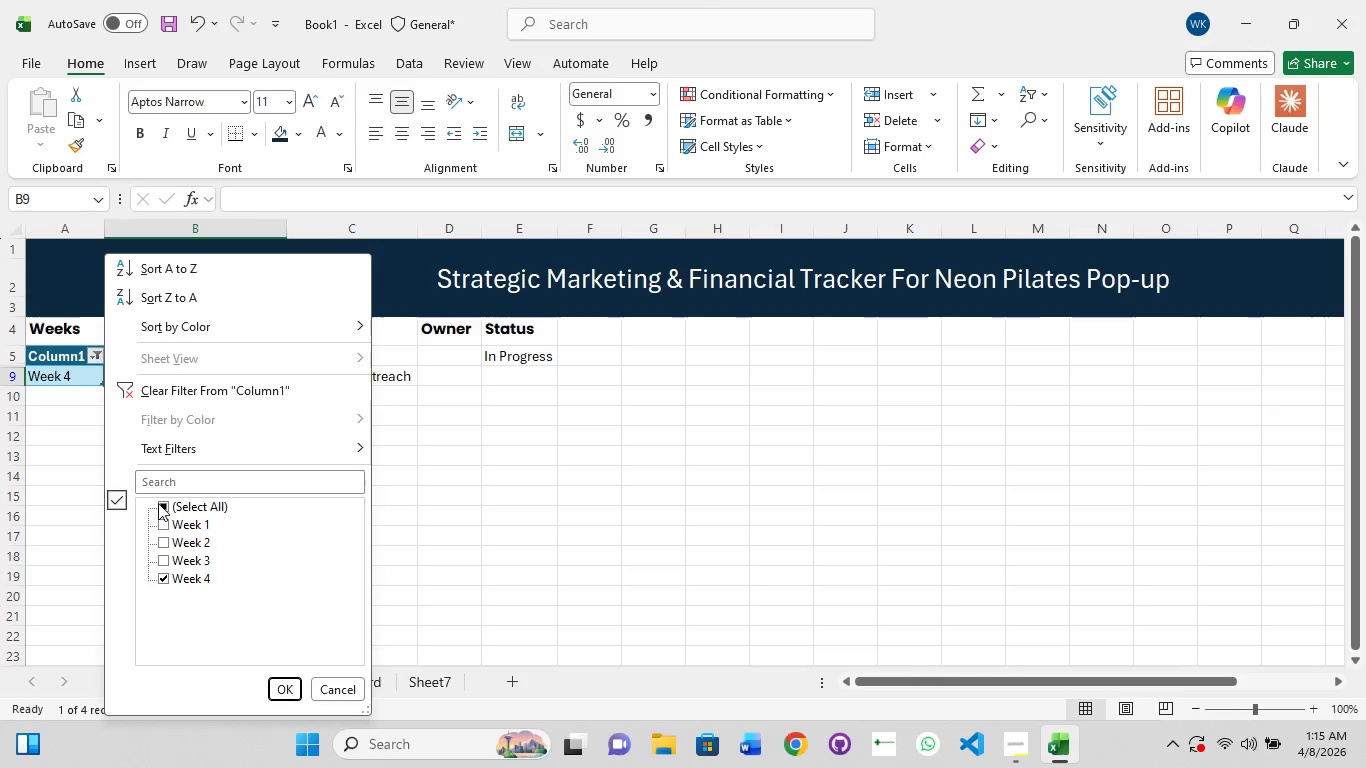 
left_click([158, 503])
 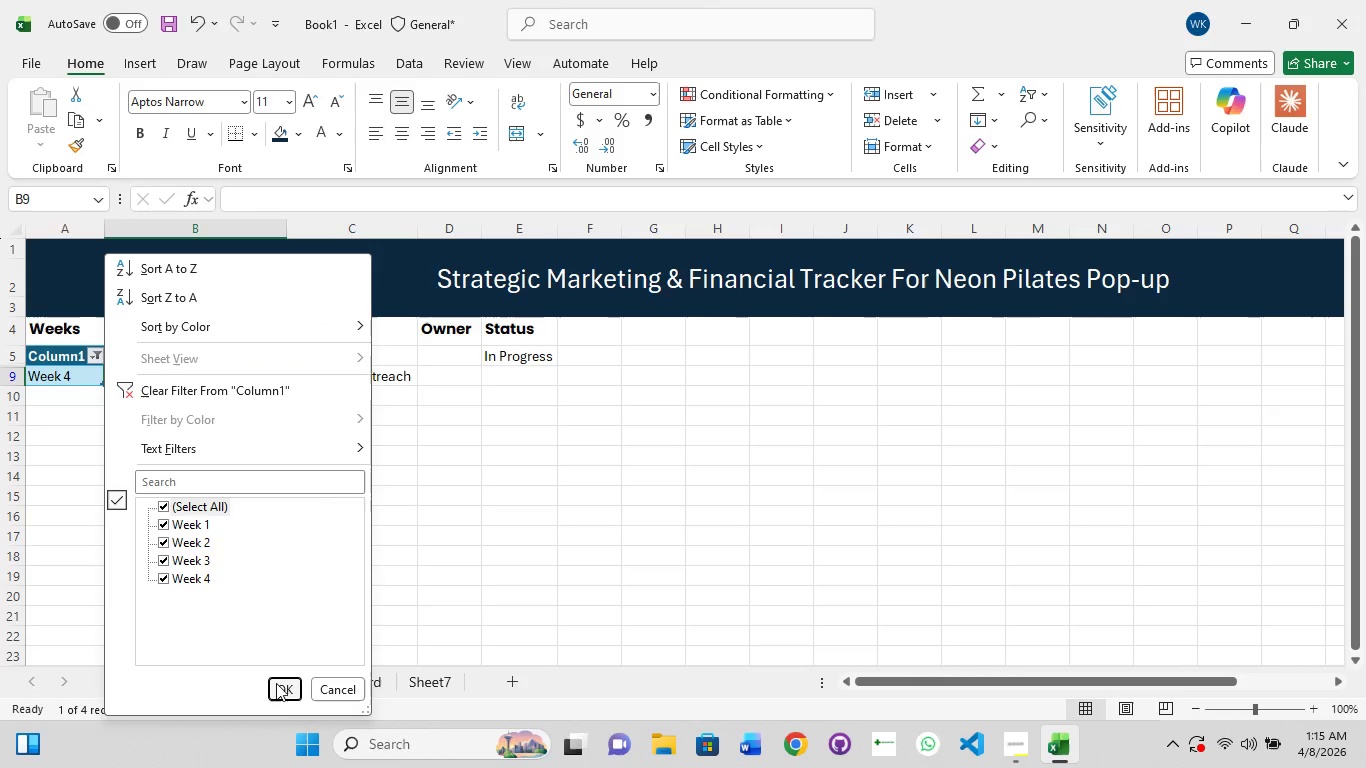 
left_click([282, 690])
 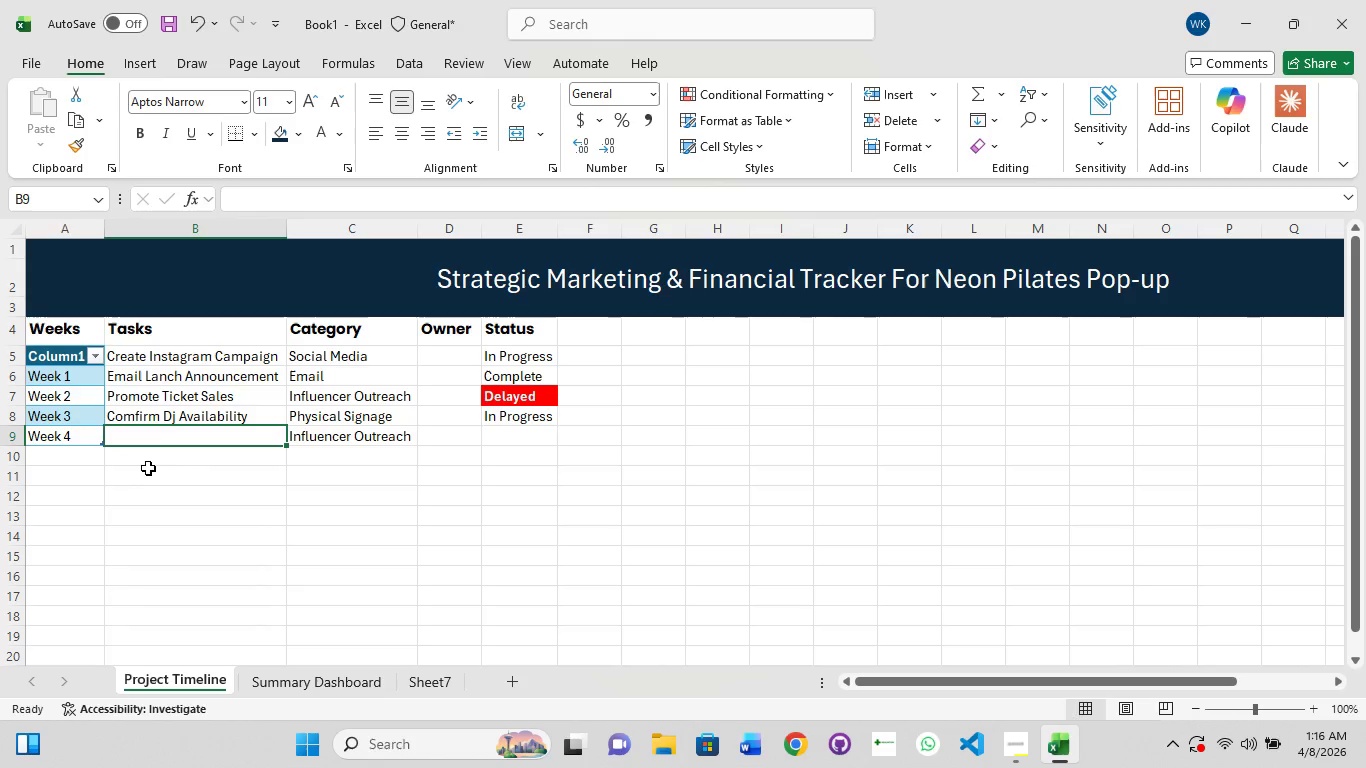 
left_click([147, 440])
 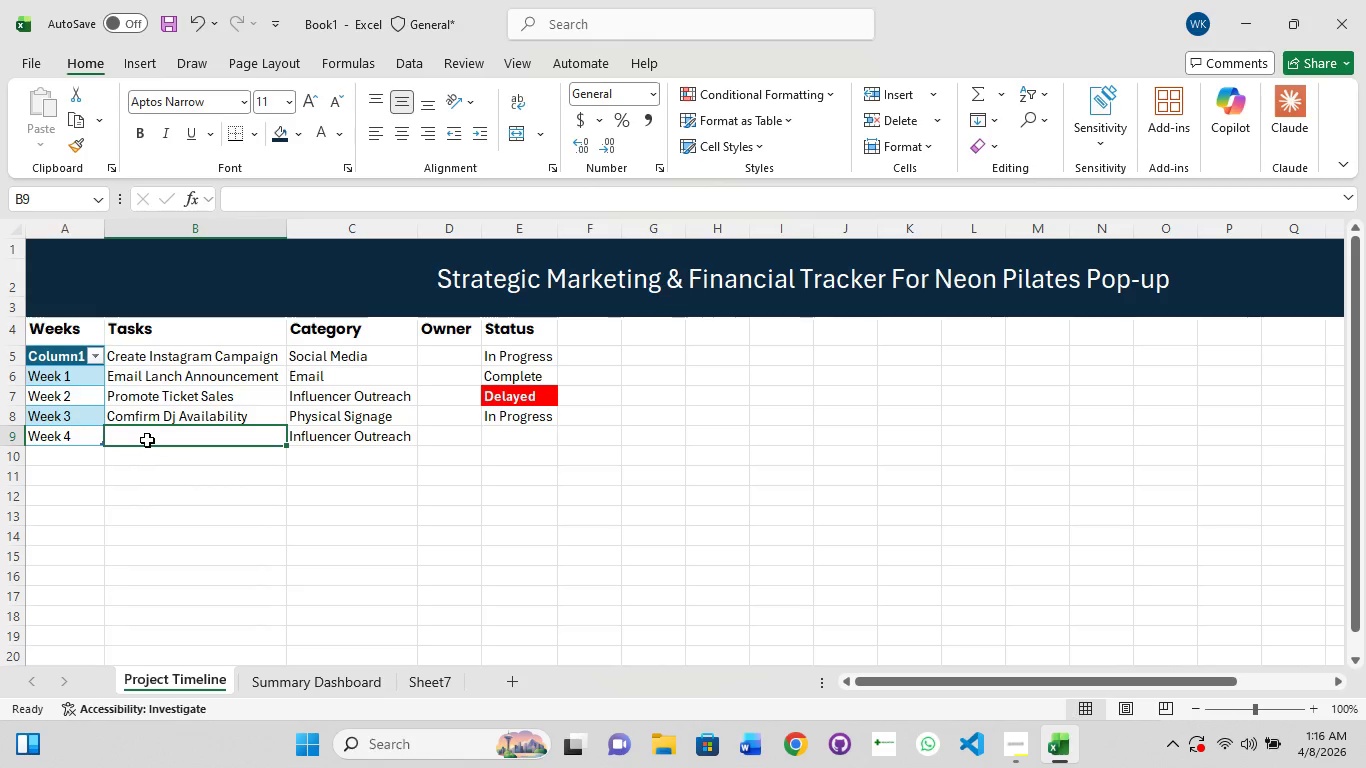 
left_click([147, 440])
 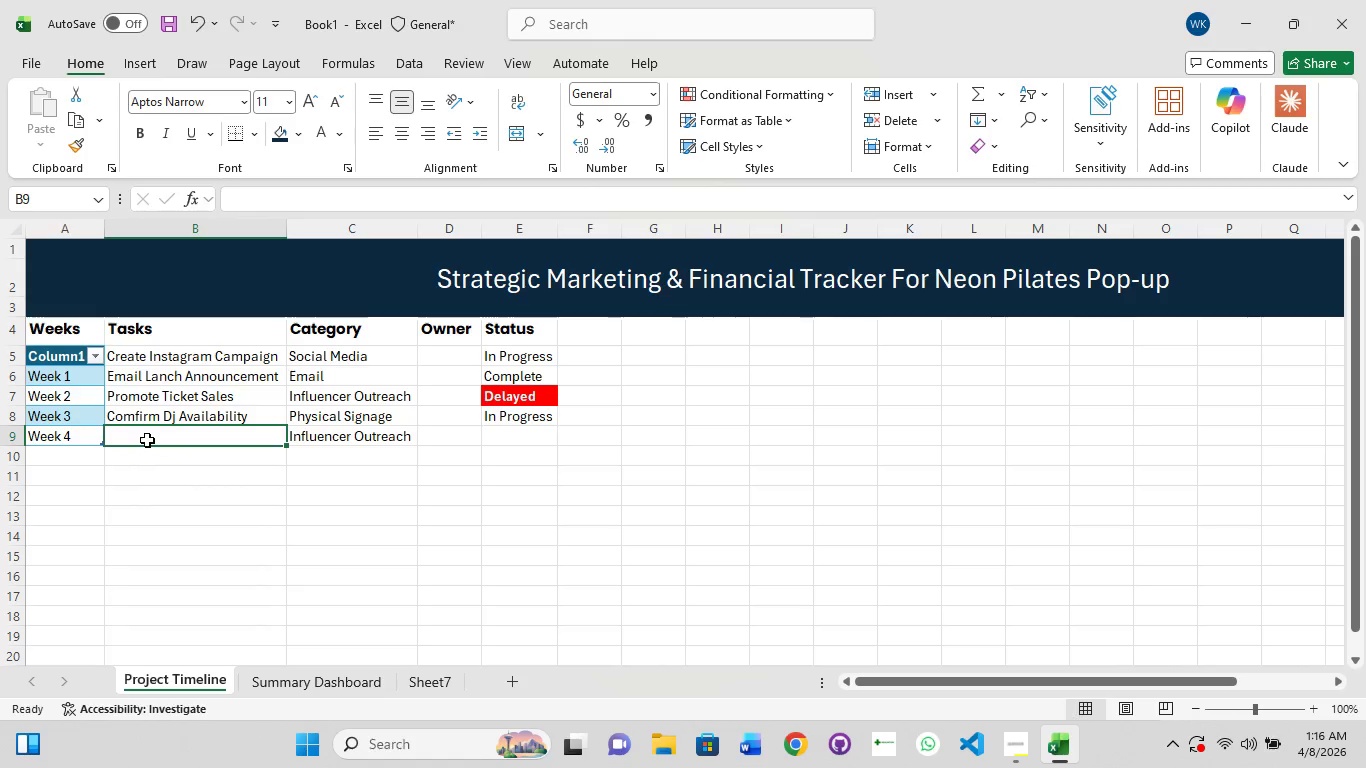 
left_click([147, 440])
 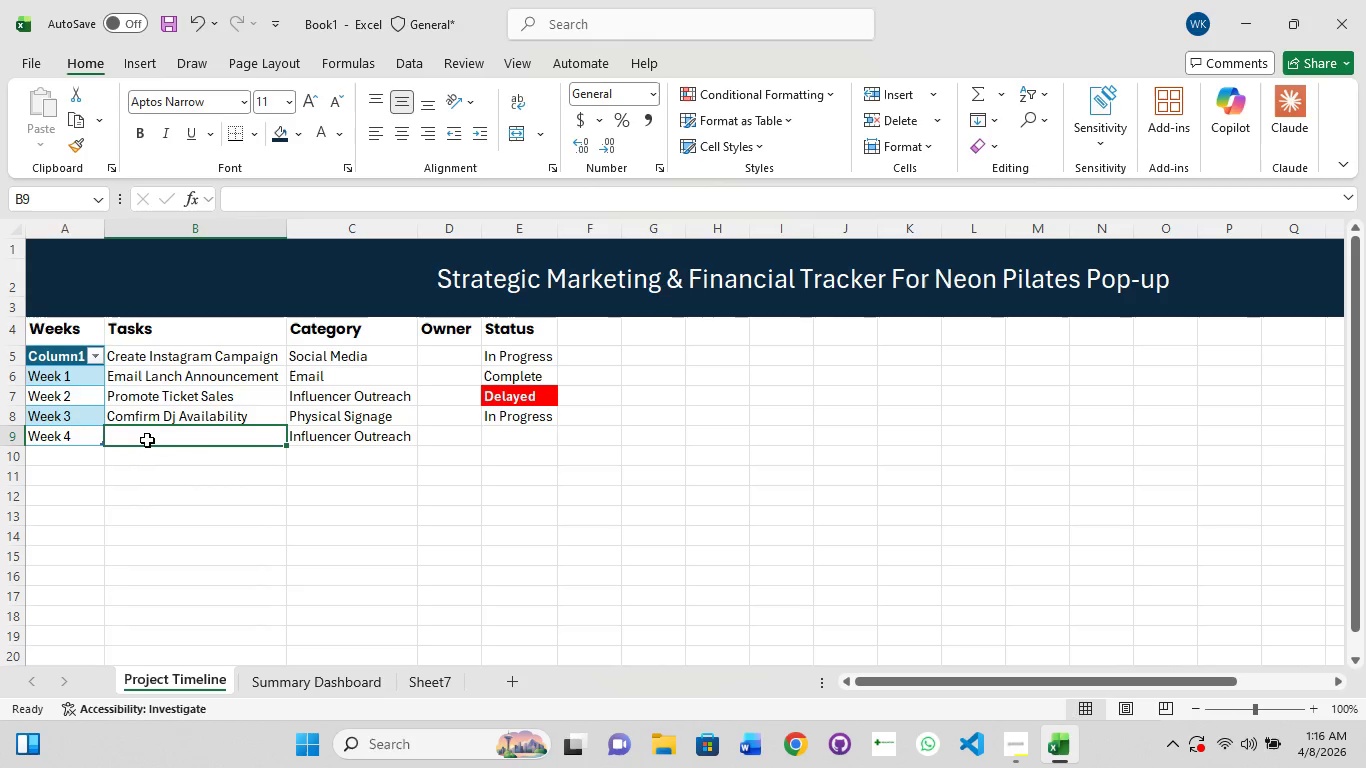 
left_click([147, 440])
 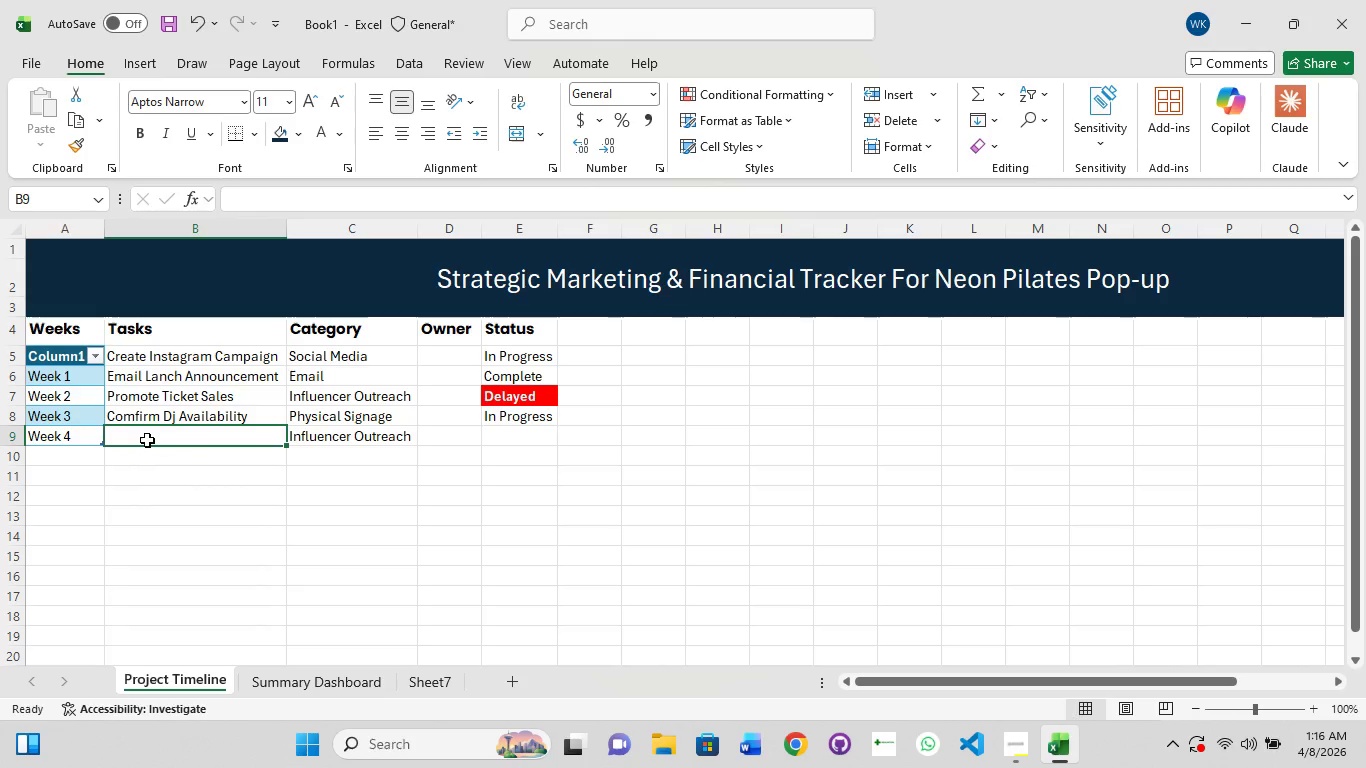 
left_click([147, 440])
 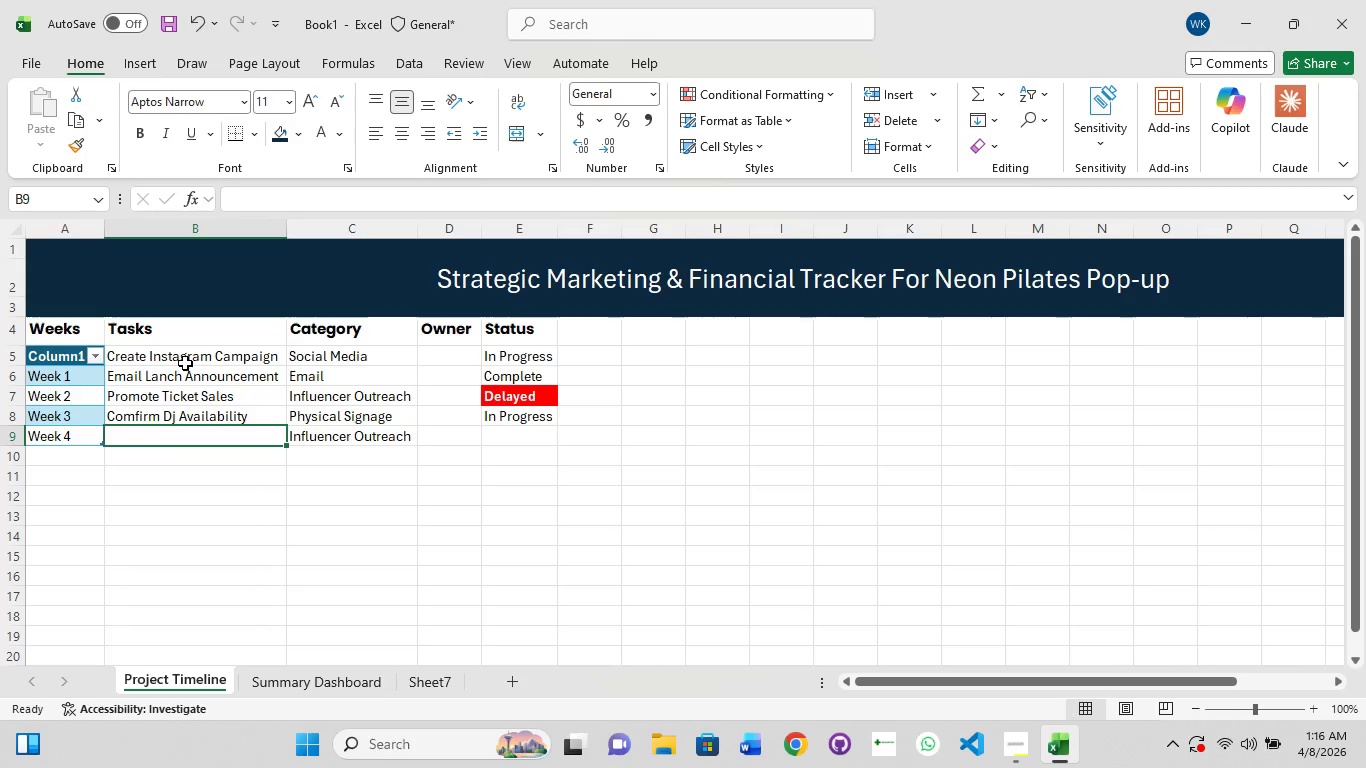 
key(Control+Z)
 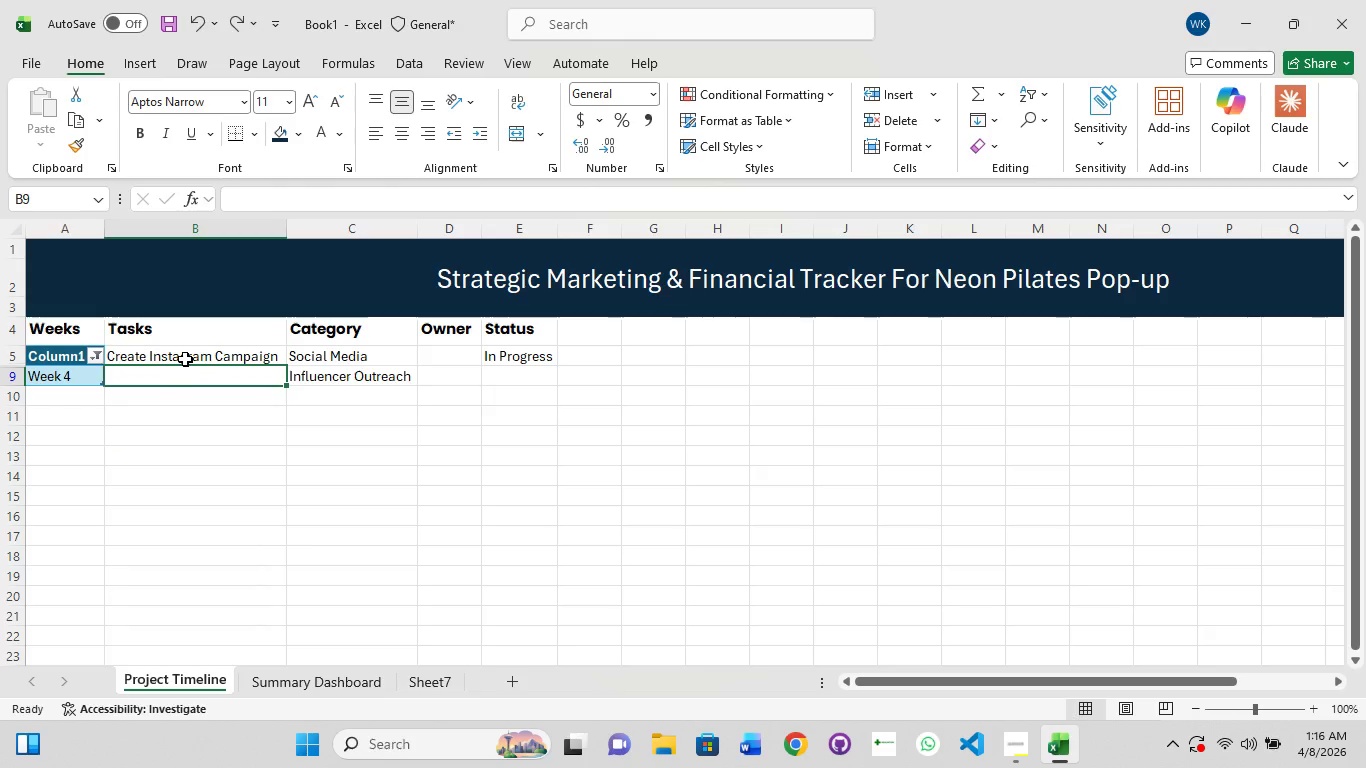 
key(Control+Z)
 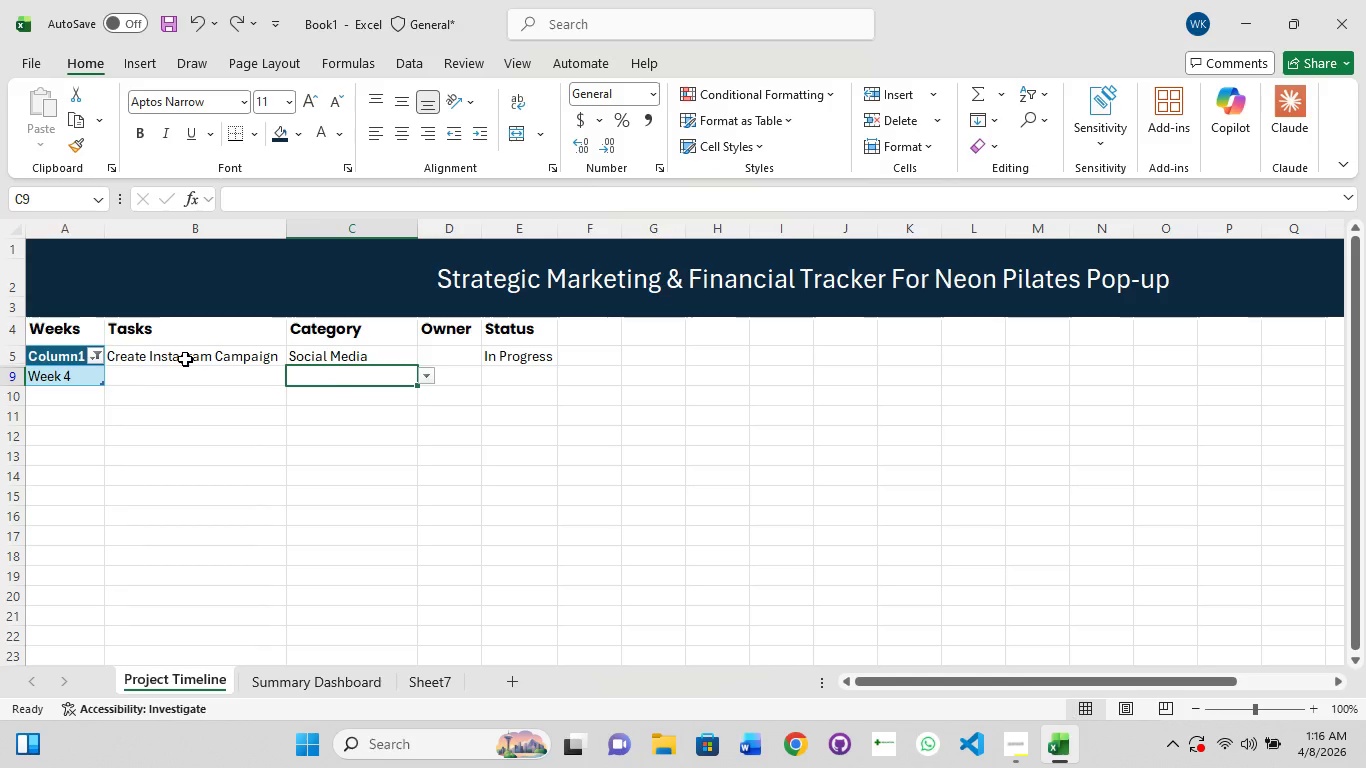 
key(Control+Z)
 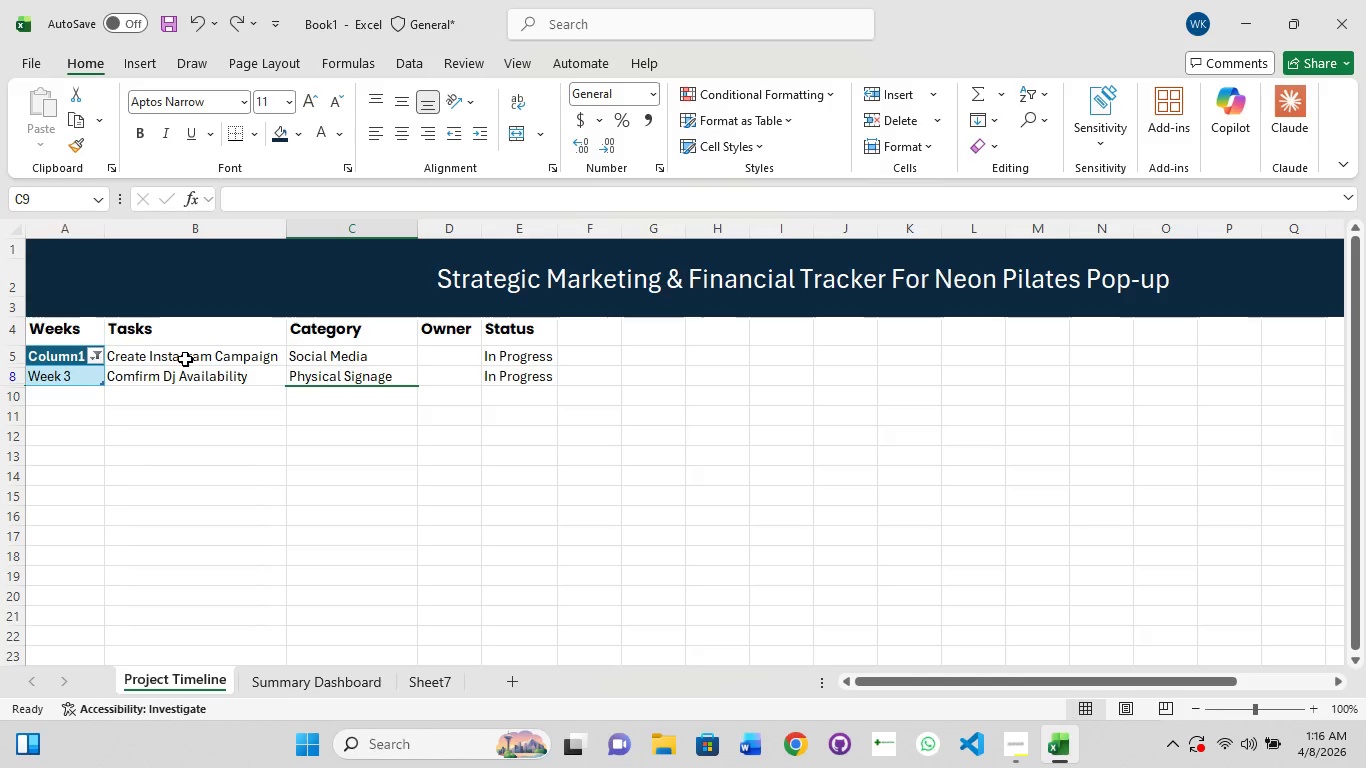 
key(Control+Z)
 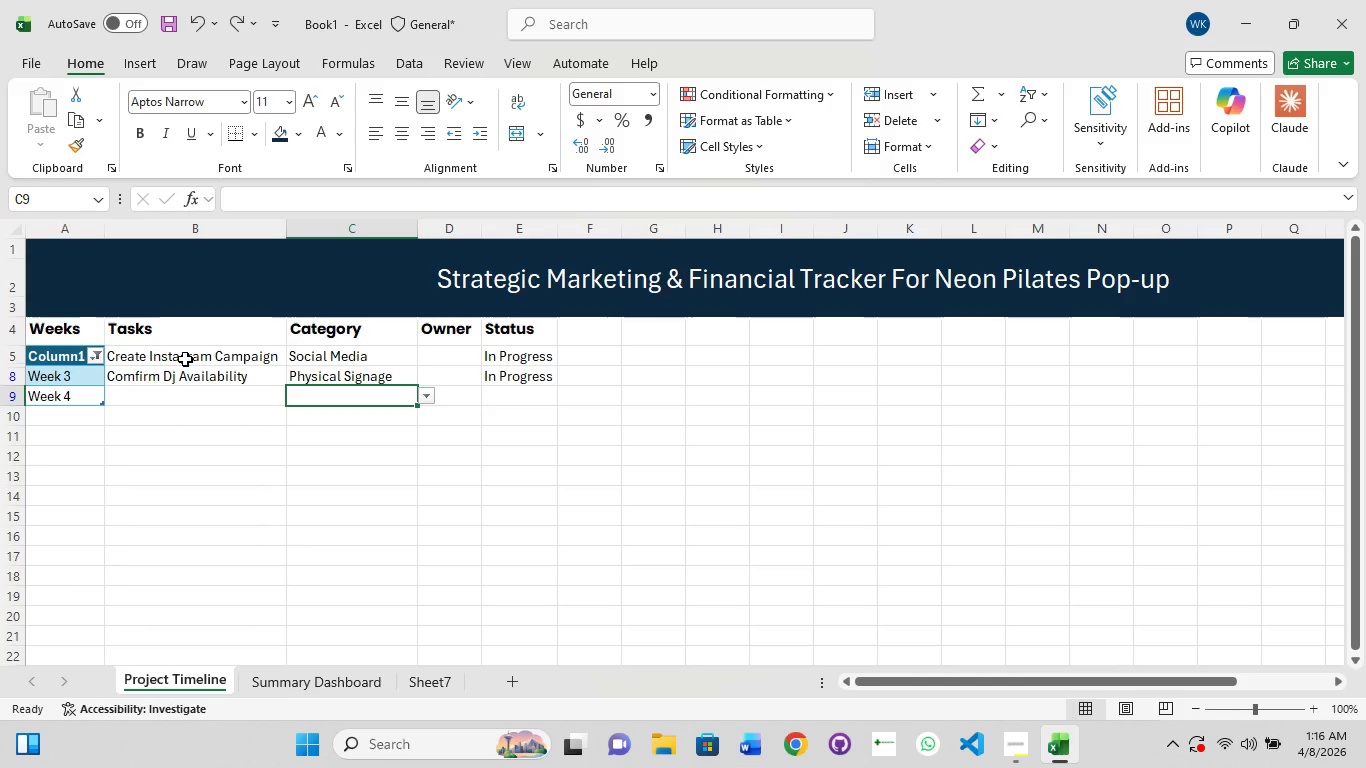 
key(Control+Z)
 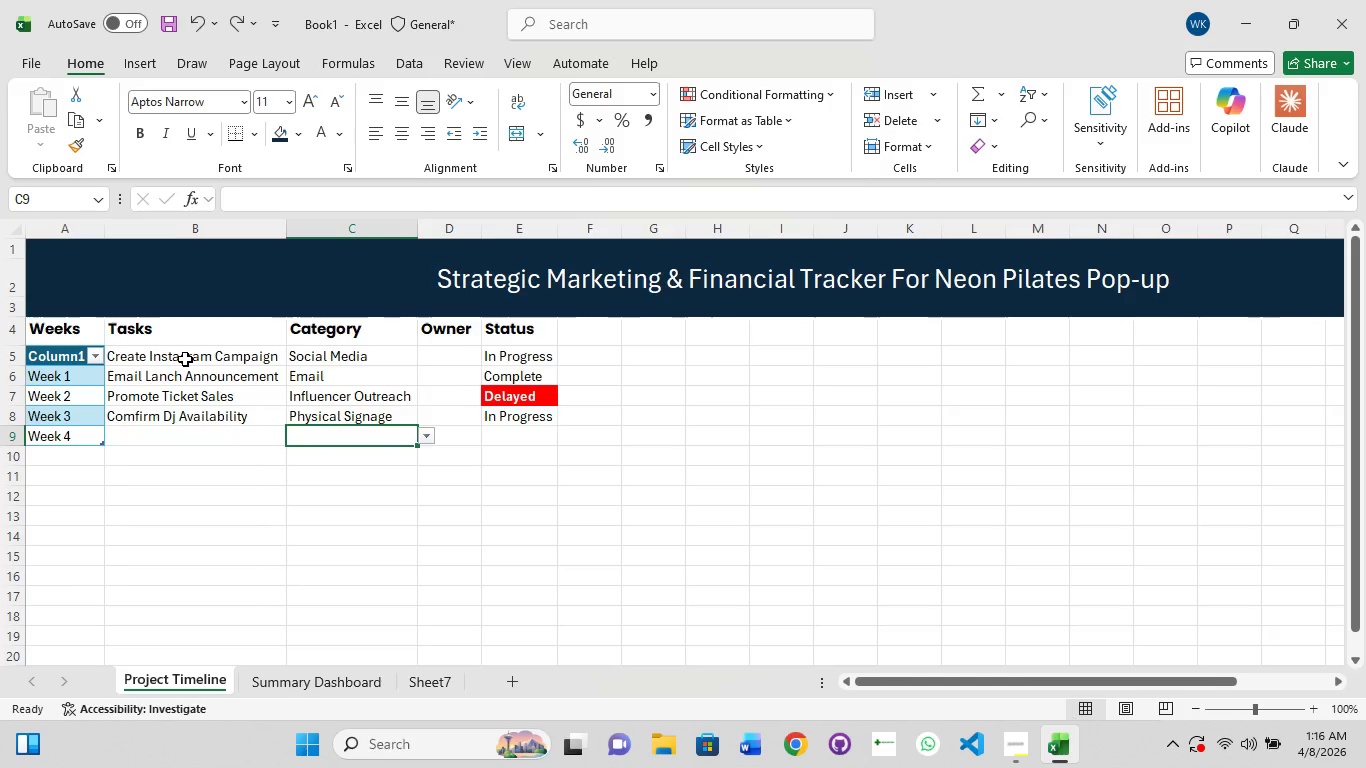 
key(Control+Z)
 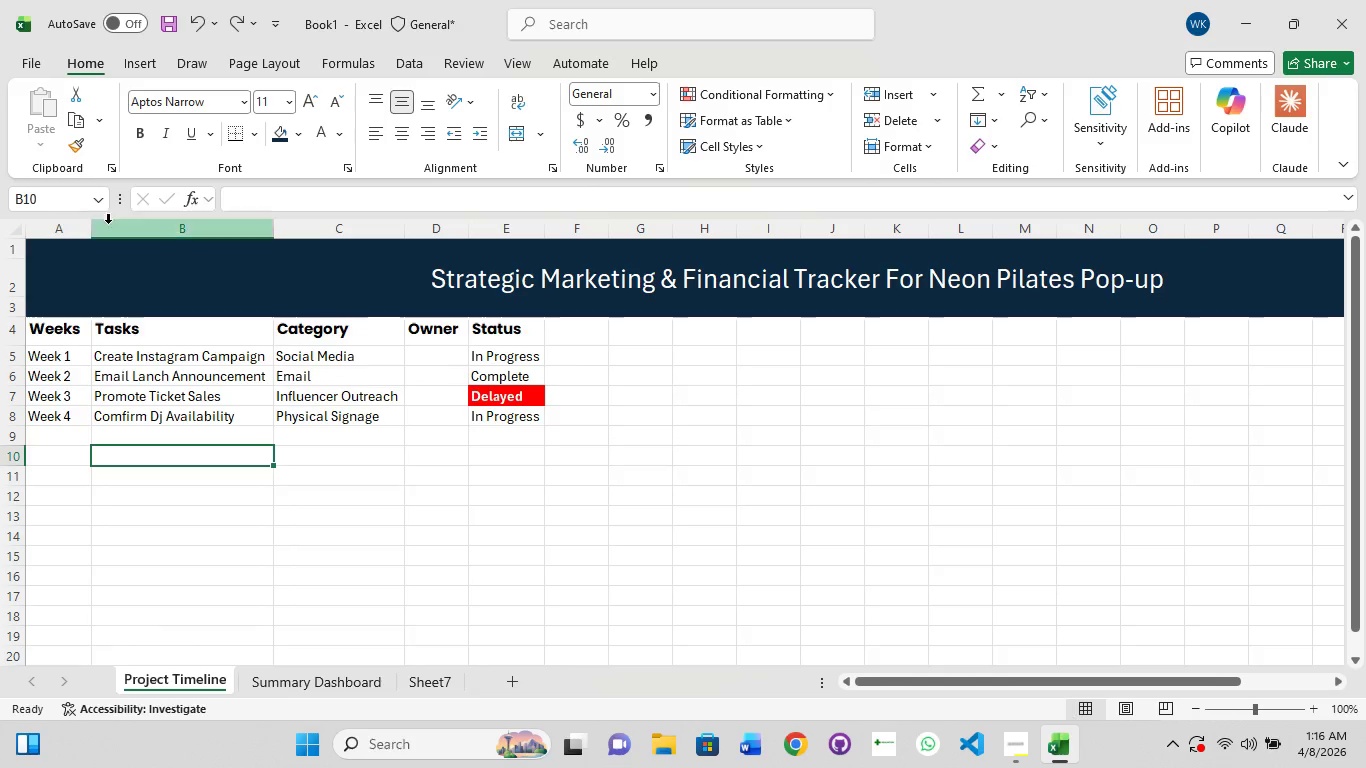 
left_click([63, 233])
 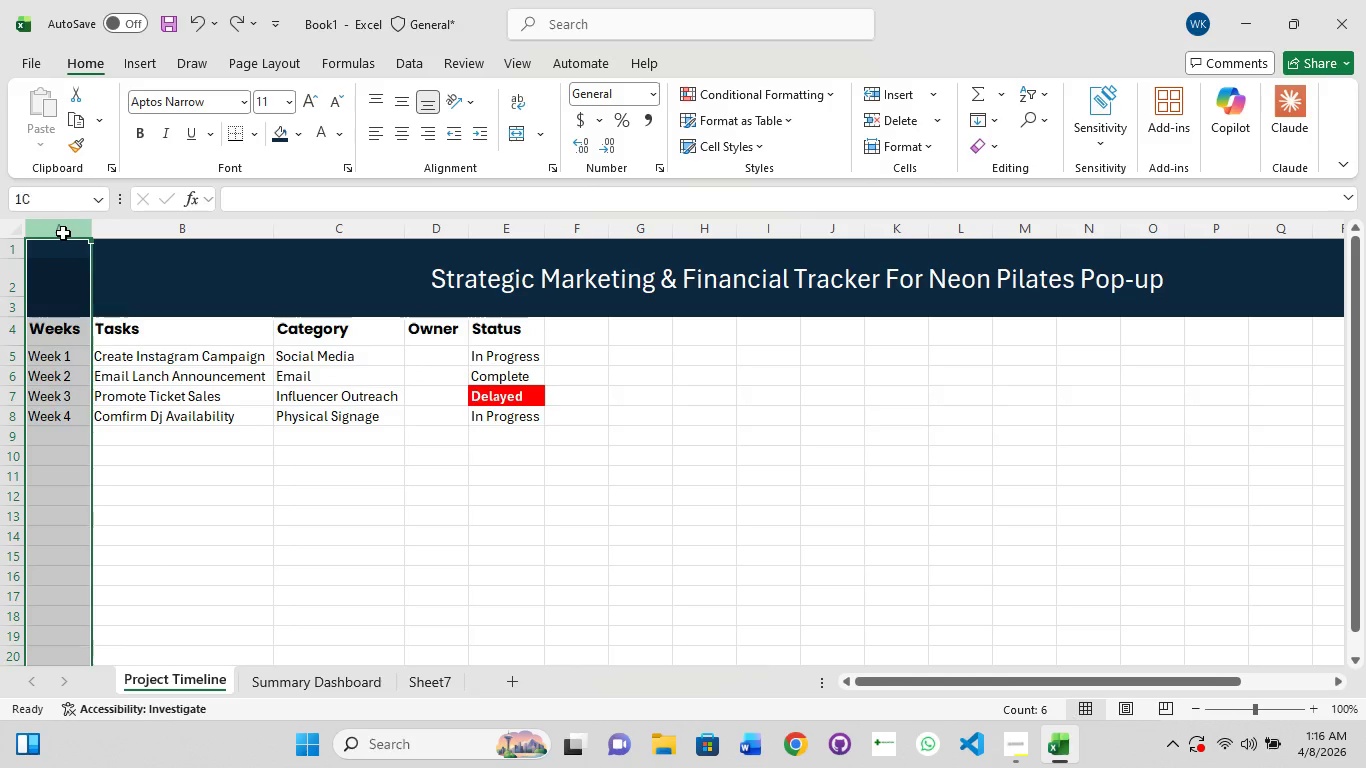 
left_click([63, 233])
 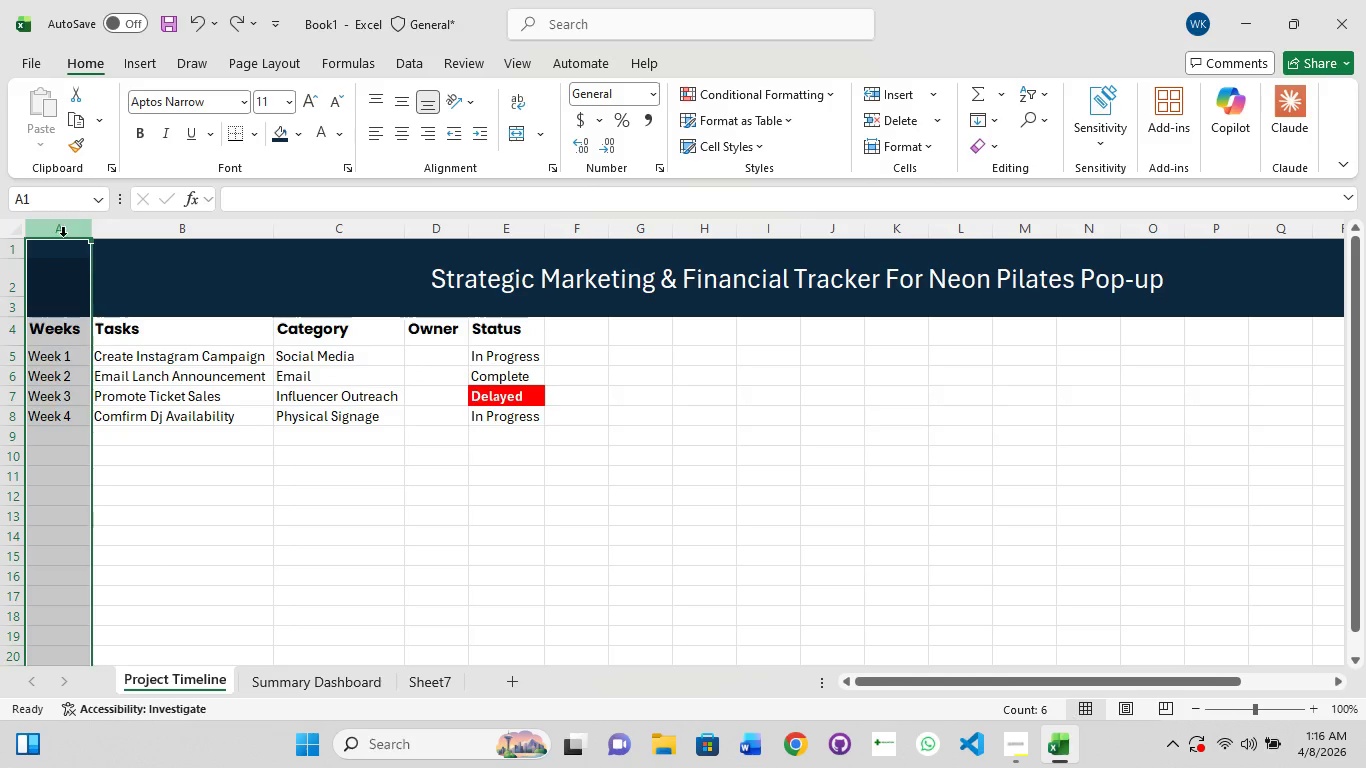 
double_click([63, 236])
 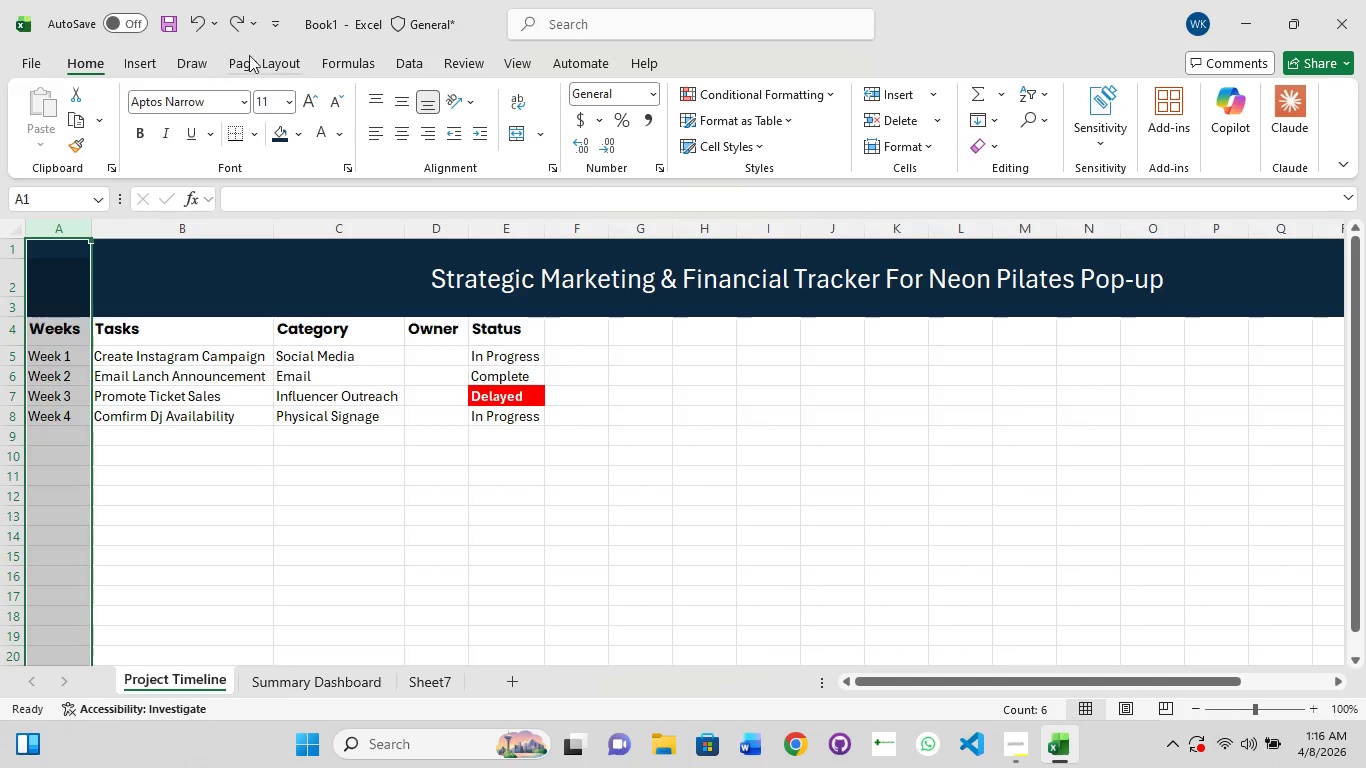 
left_click([149, 62])
 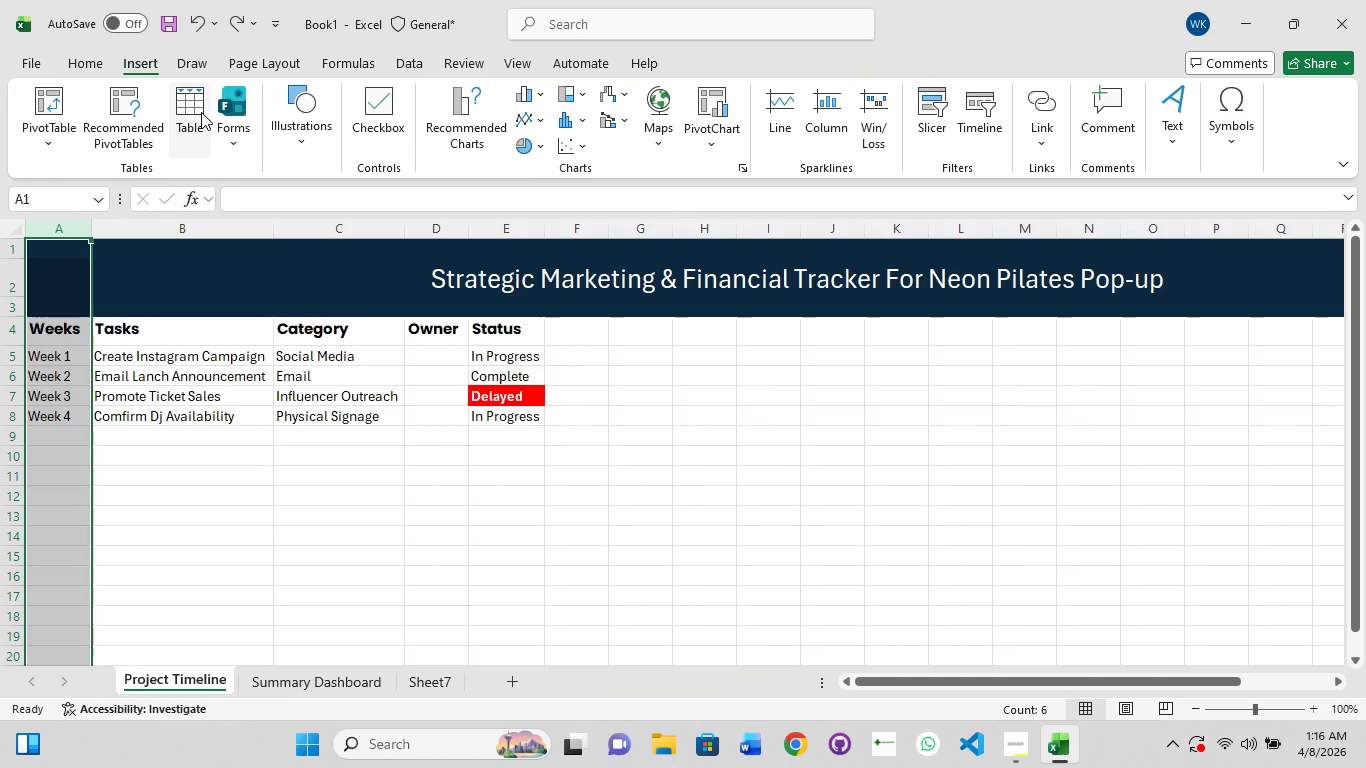 
left_click([201, 112])
 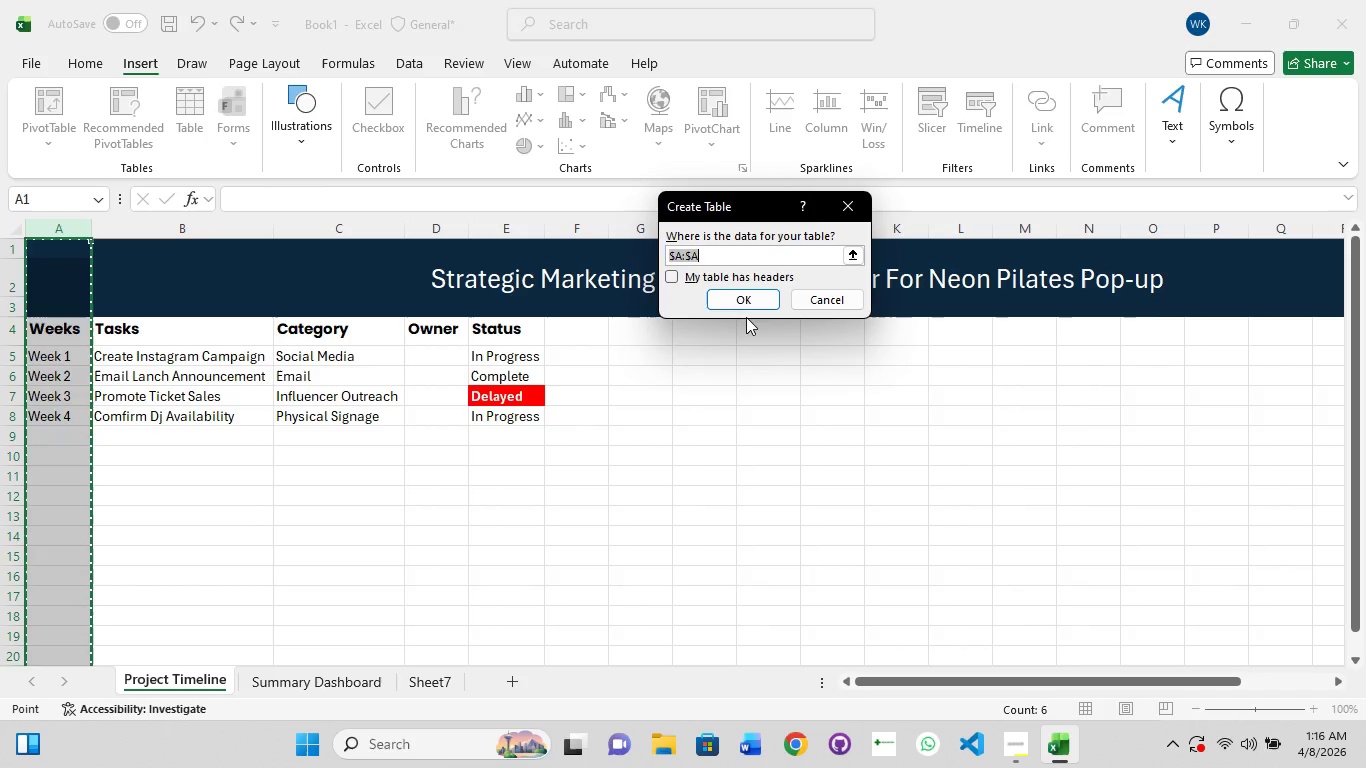 
left_click([753, 301])
 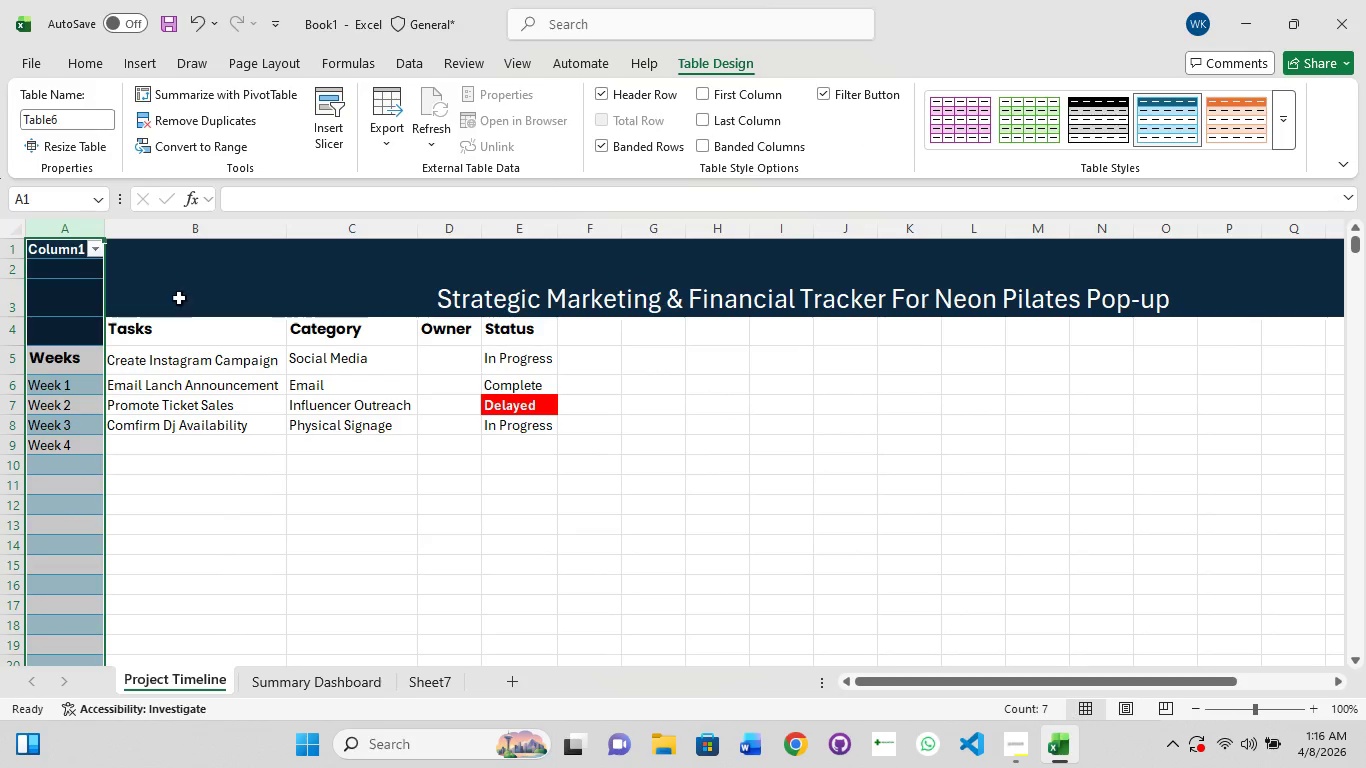 
left_click([172, 233])
 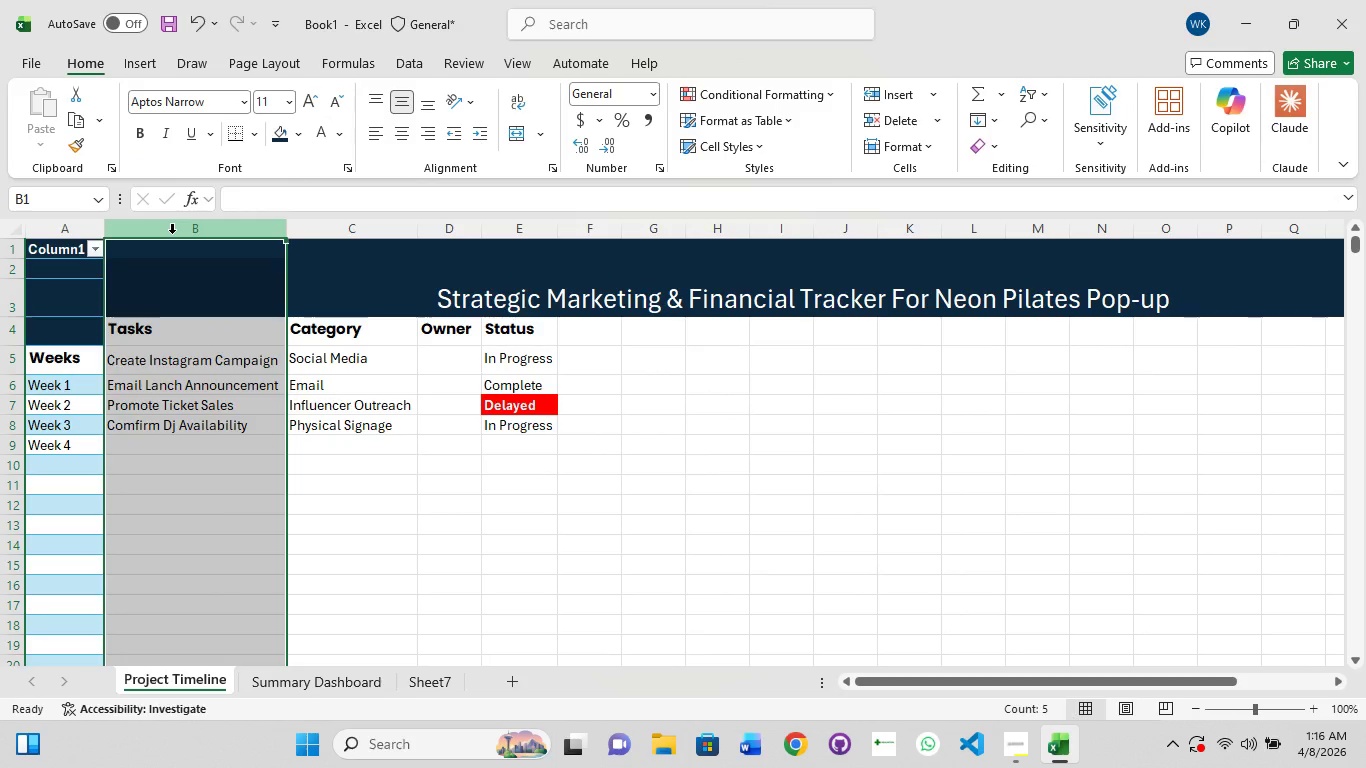 
left_click([172, 233])
 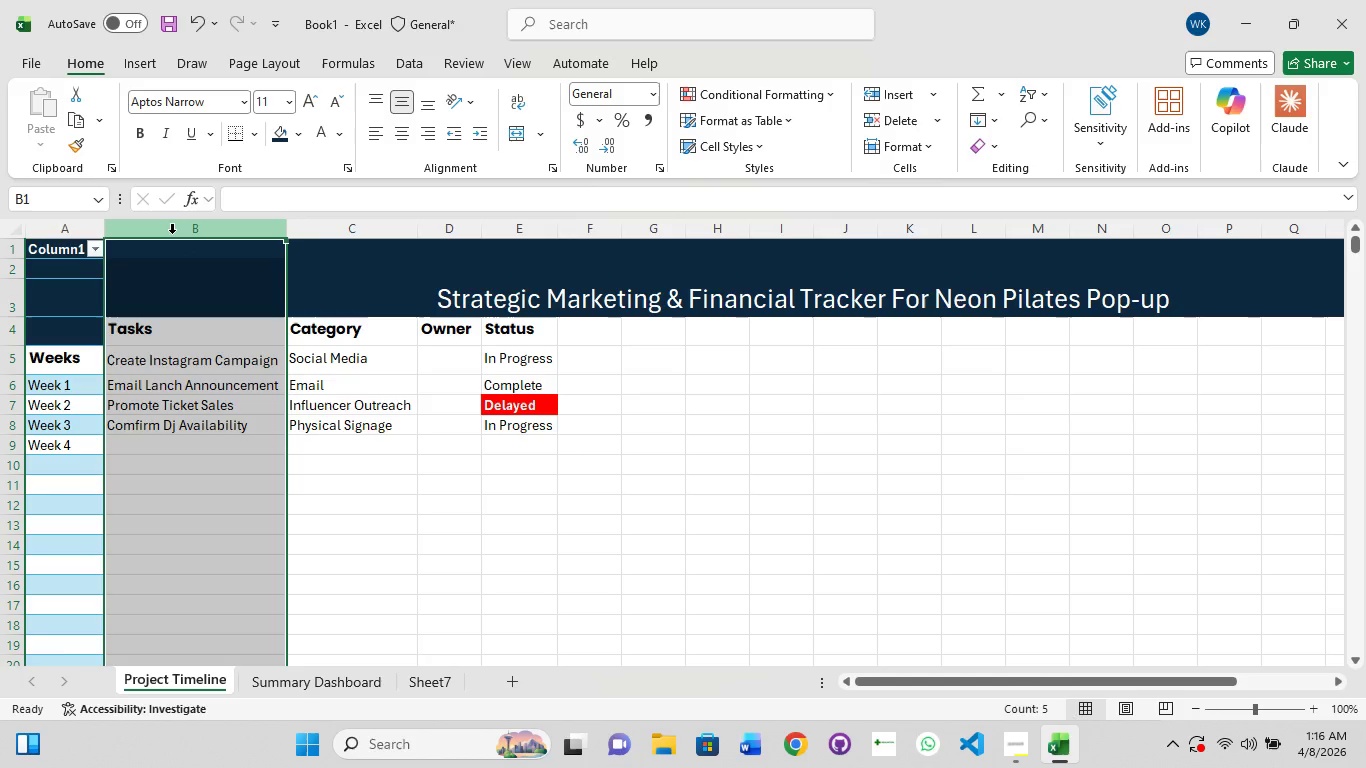 
key(Control+Z)
 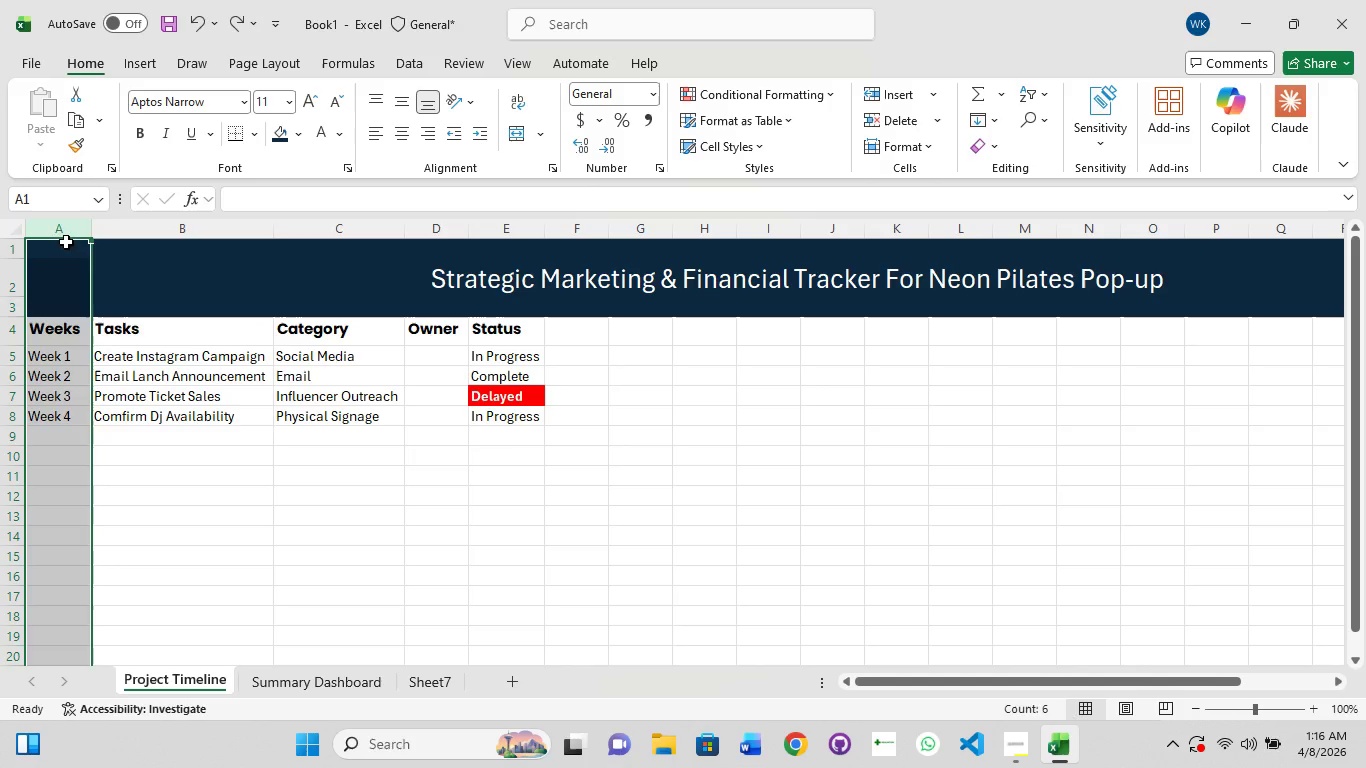 
hold_key(key=ShiftLeft, duration=1.52)
left_click_drag(start_coordinate=[66, 247], to_coordinate=[489, 431])
 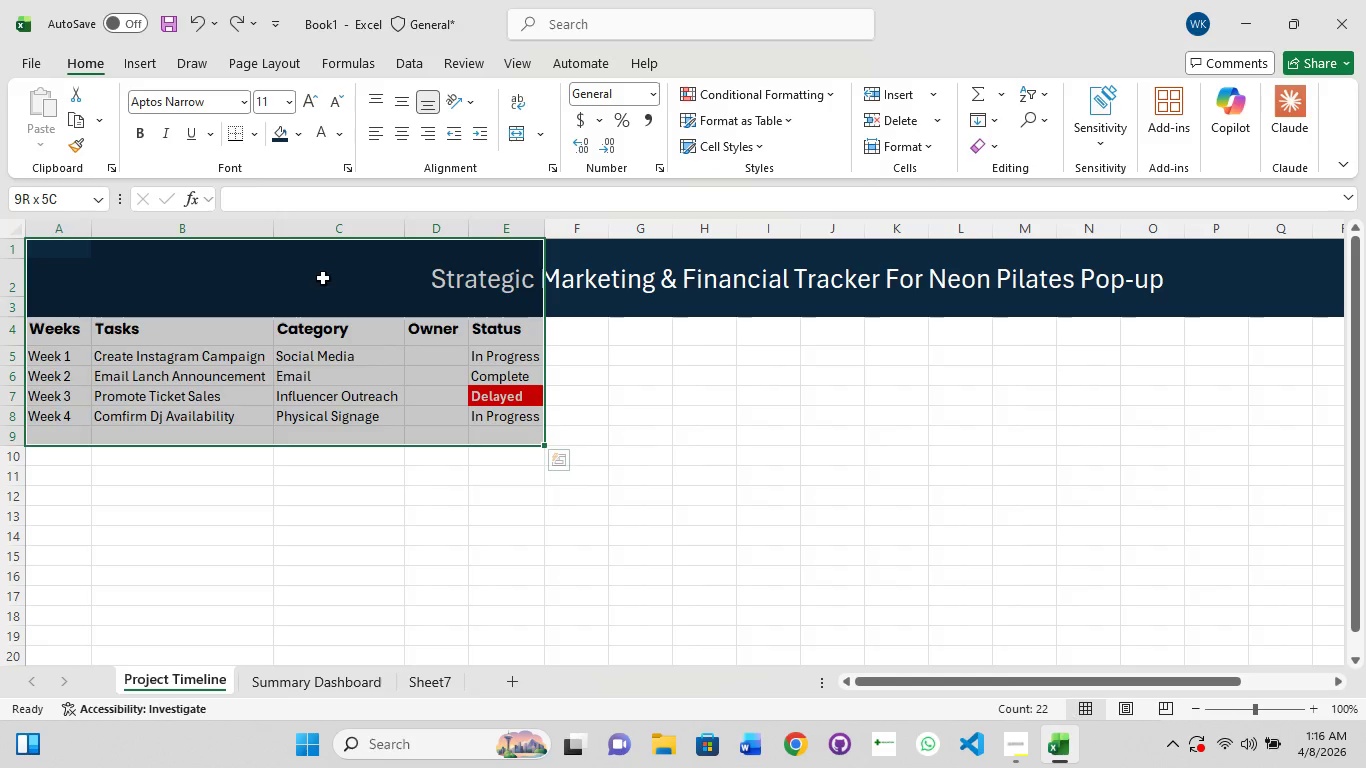 
hold_key(key=ShiftLeft, duration=1.51)
 